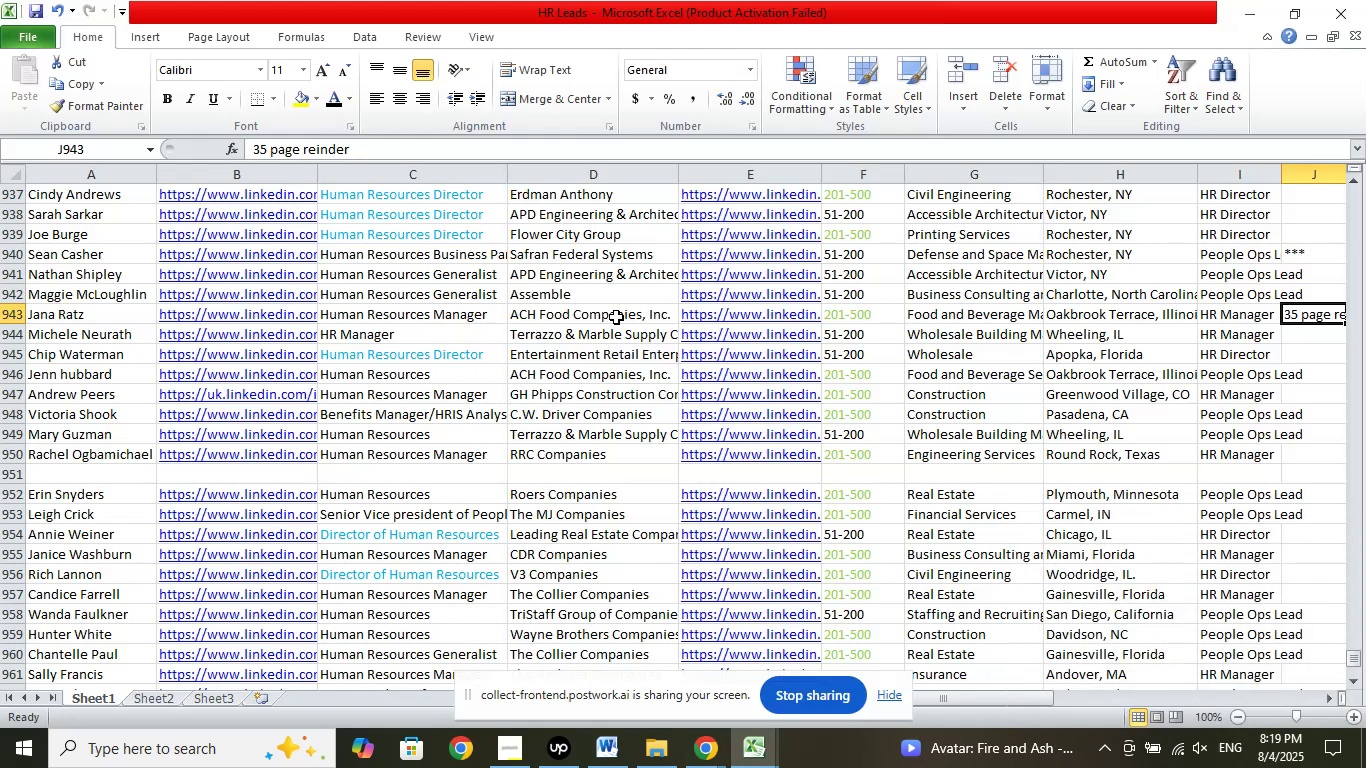 
wait(5.96)
 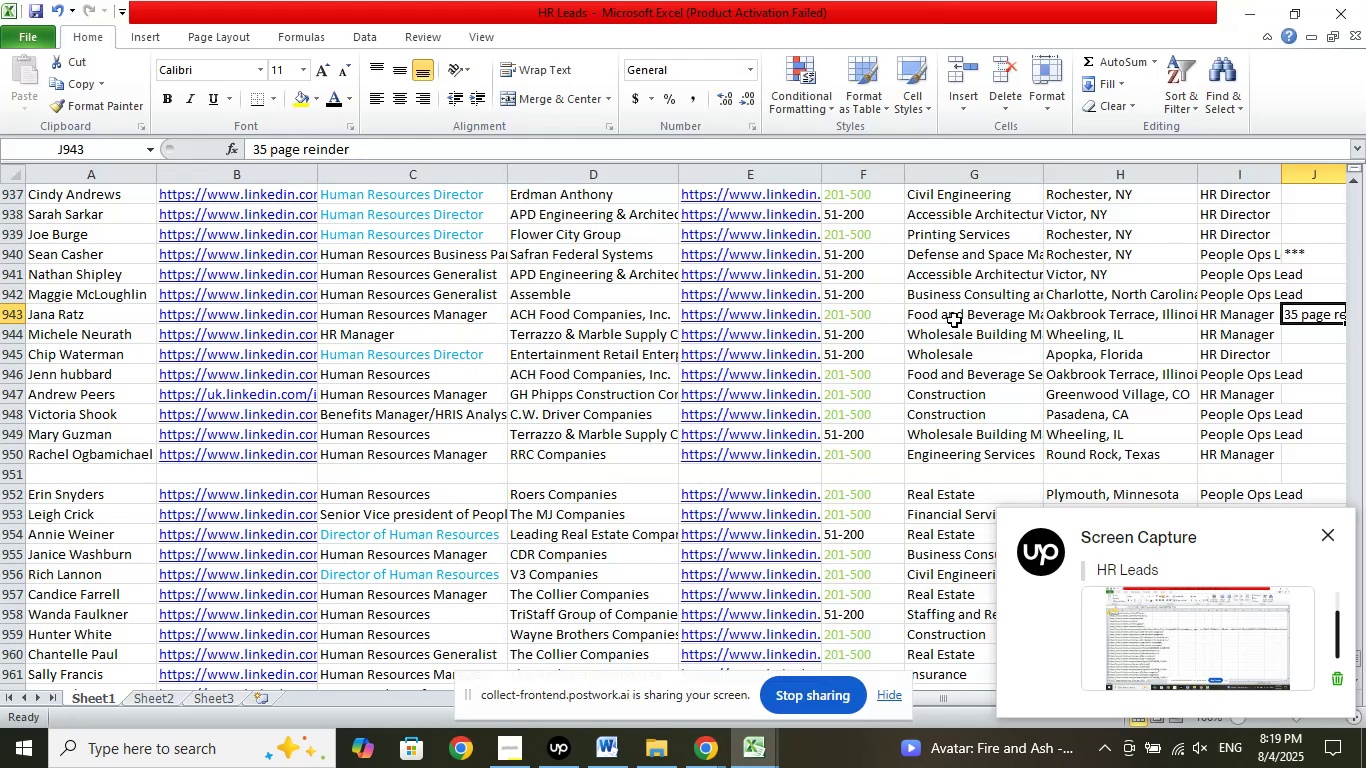 
left_click([616, 317])
 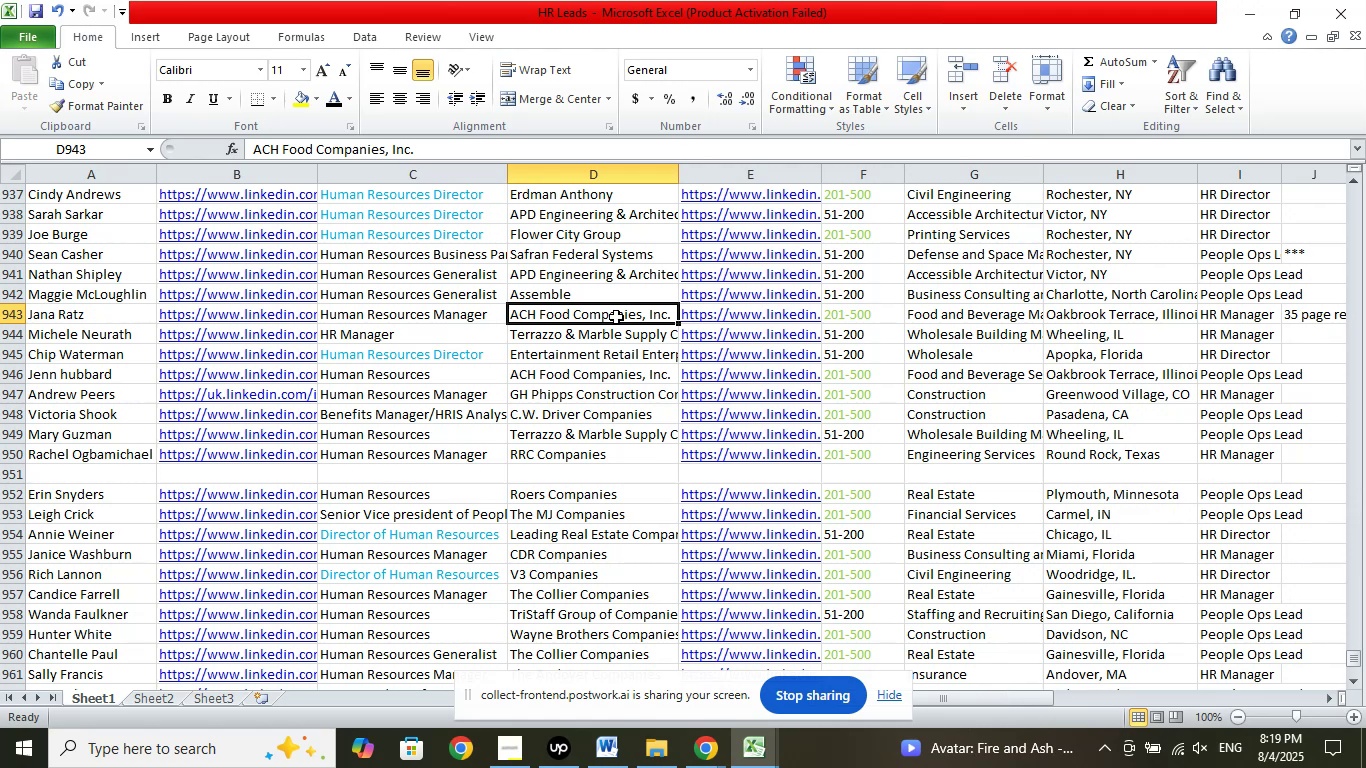 
wait(13.87)
 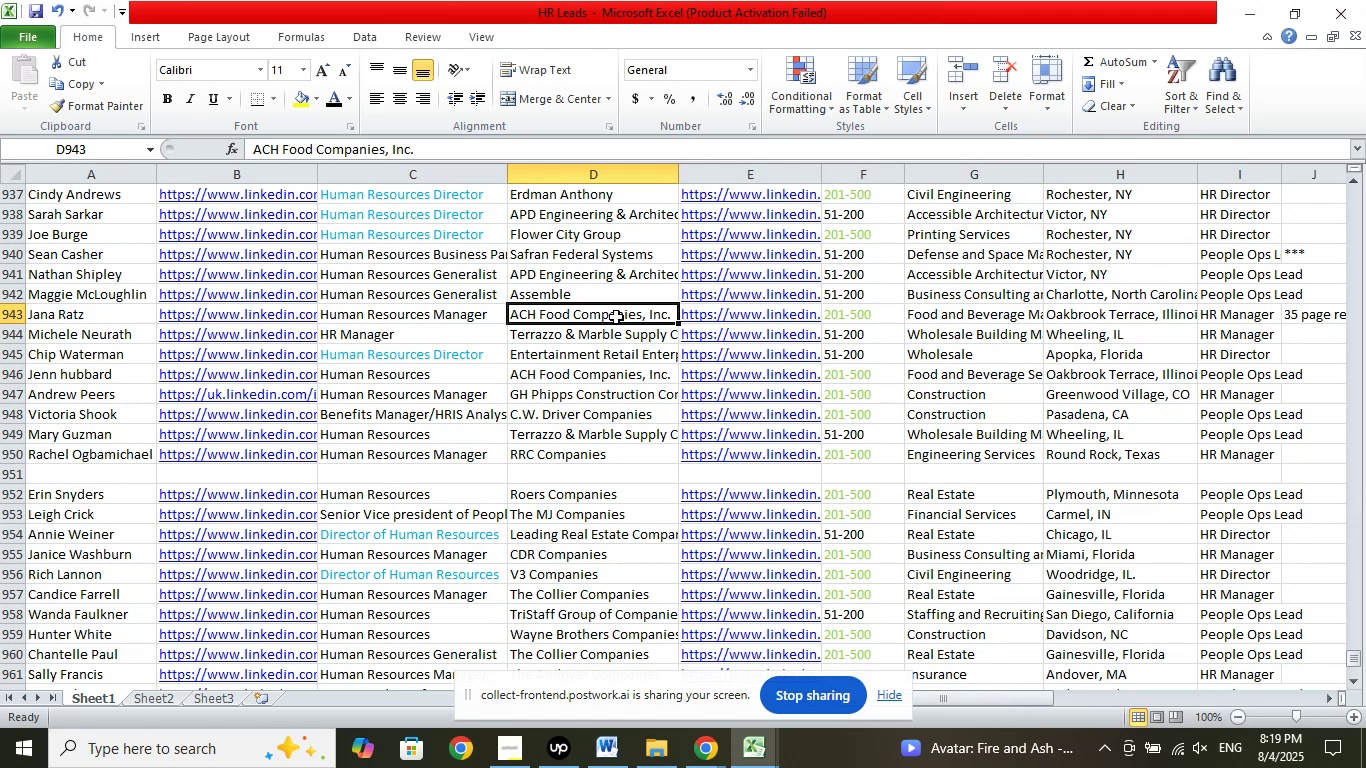 
left_click([755, 750])
 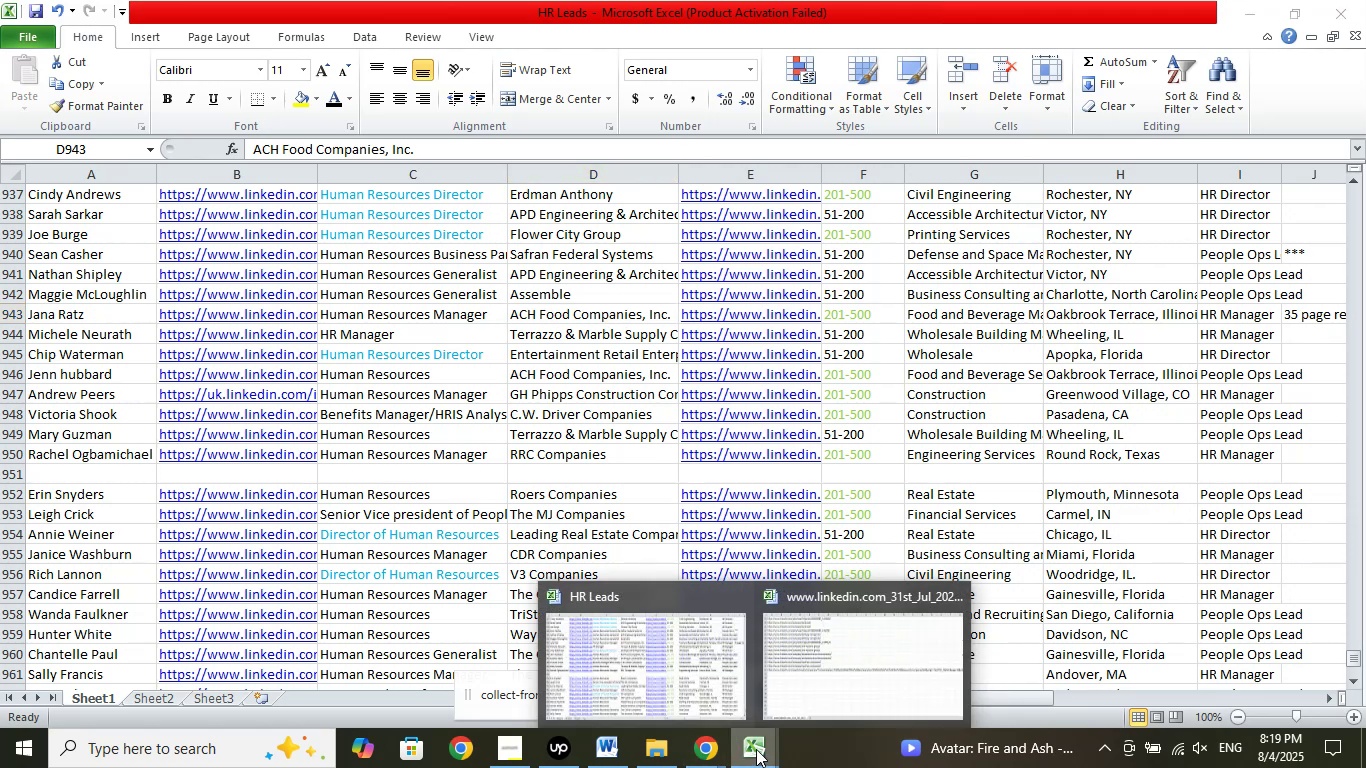 
left_click([667, 676])
 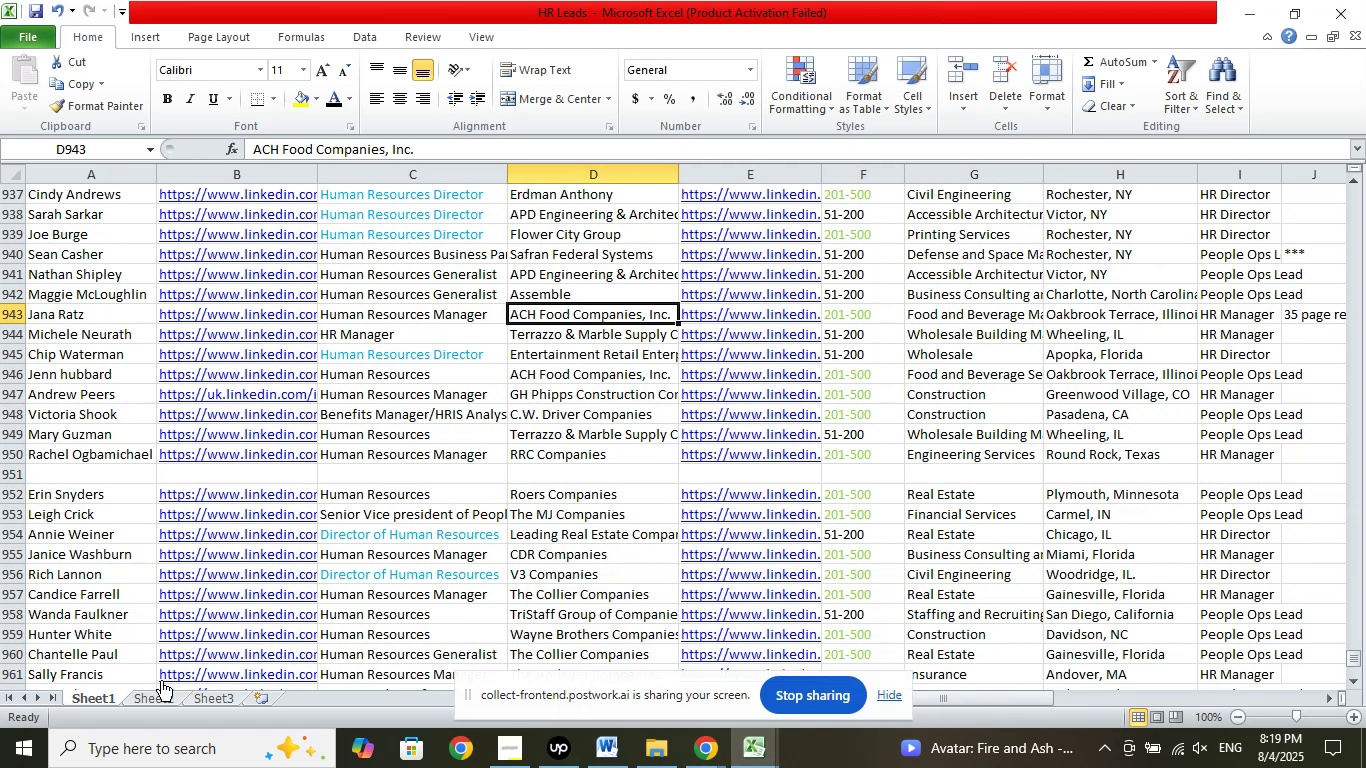 
left_click([199, 692])
 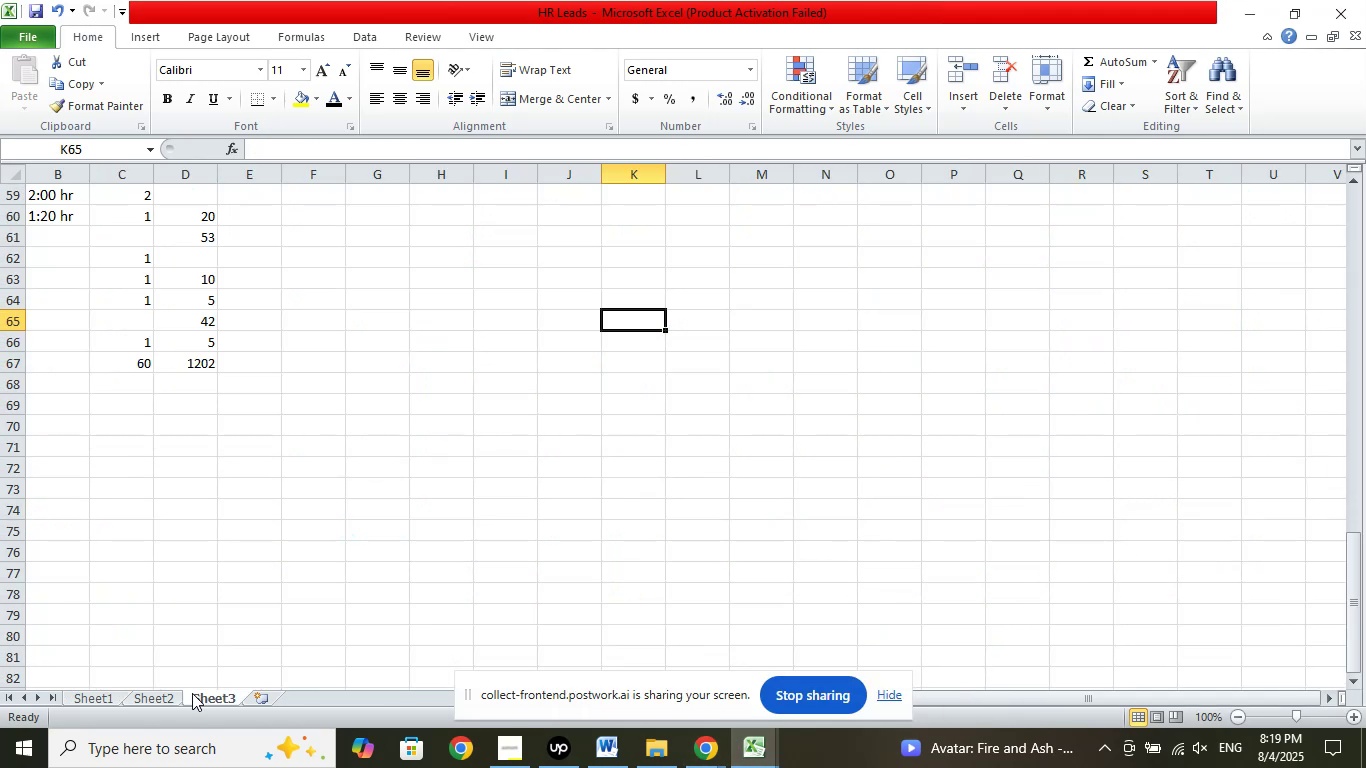 
left_click([164, 692])
 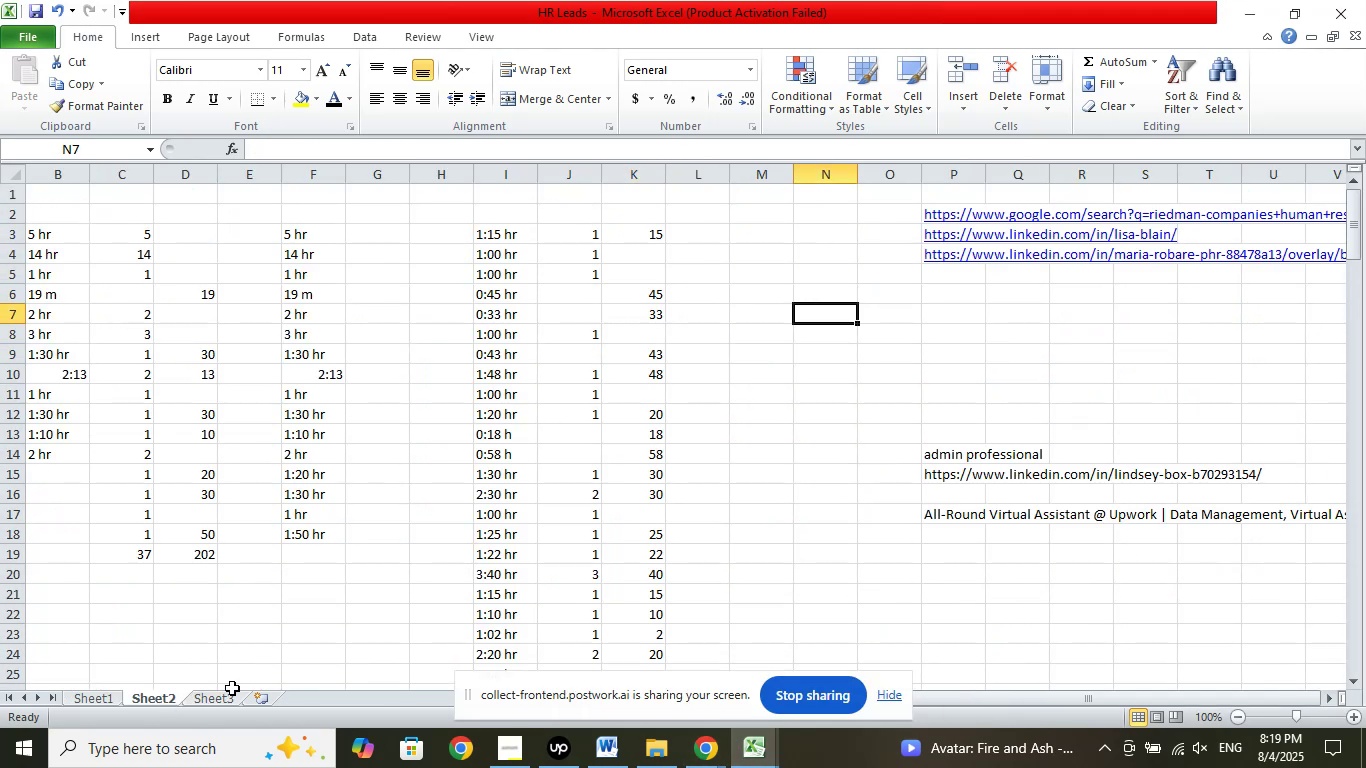 
scroll: coordinate [920, 501], scroll_direction: up, amount: 3.0
 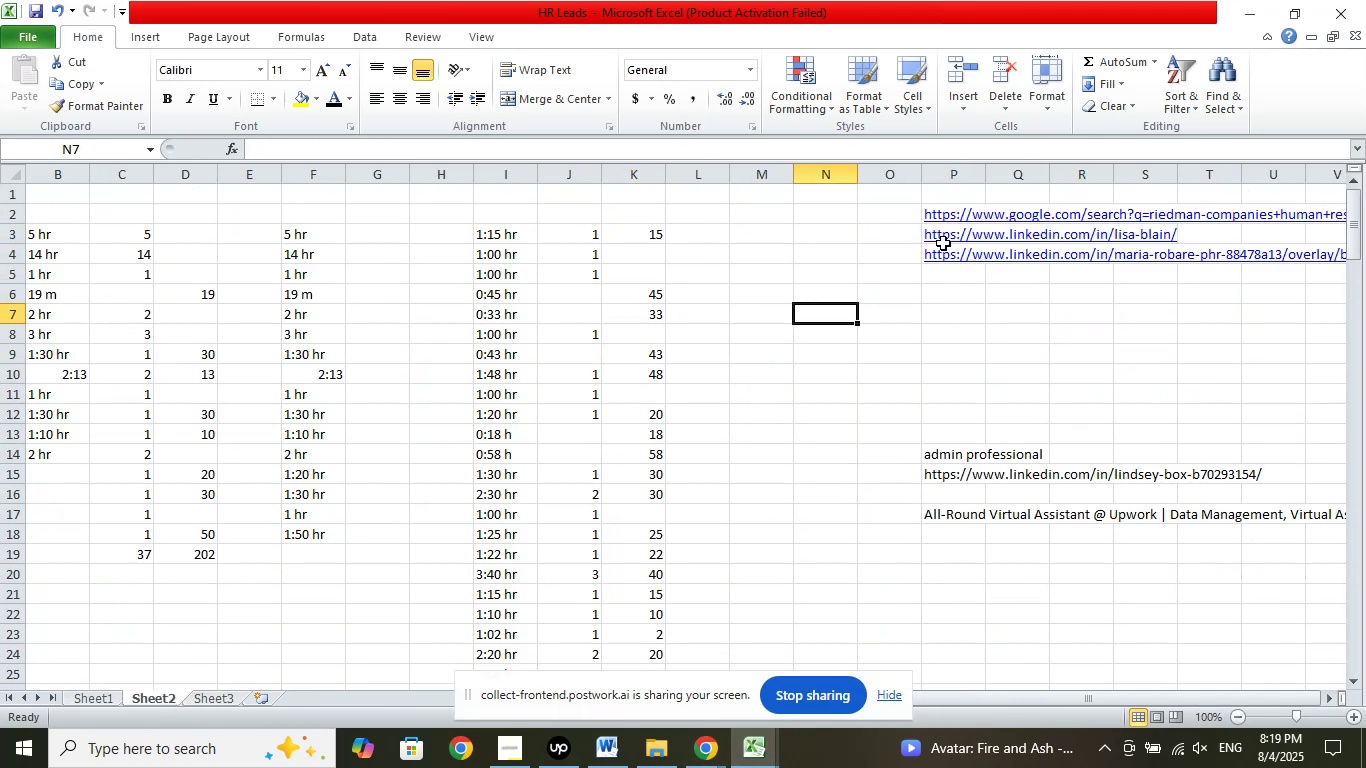 
right_click([943, 208])
 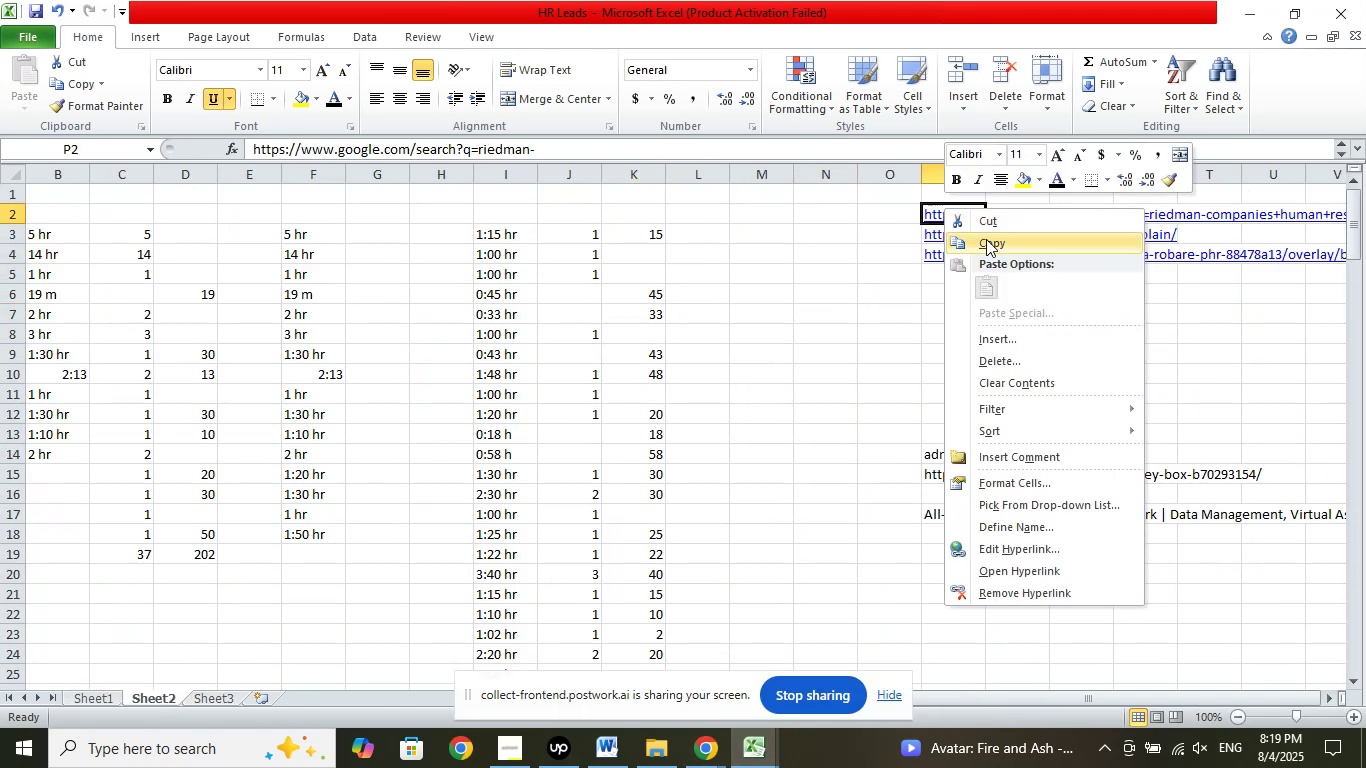 
left_click([993, 243])
 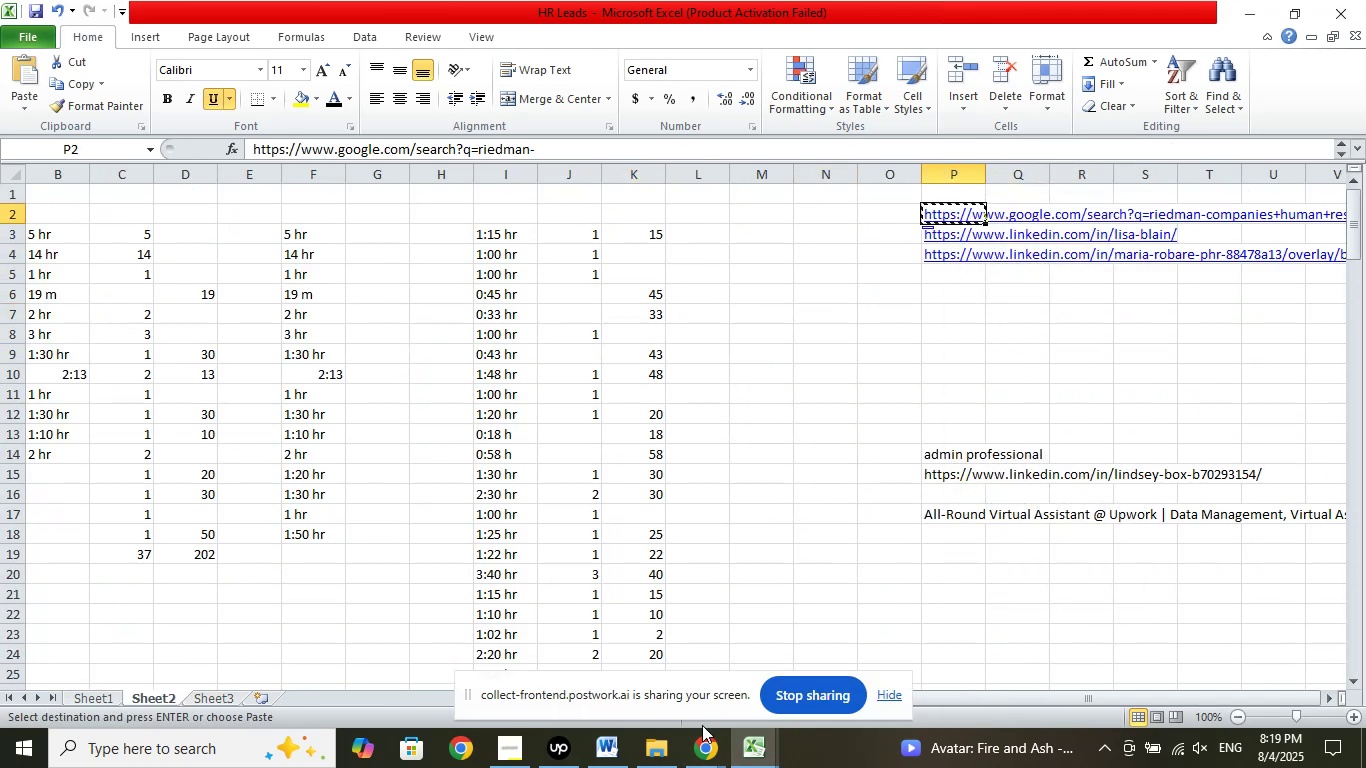 
left_click([707, 750])
 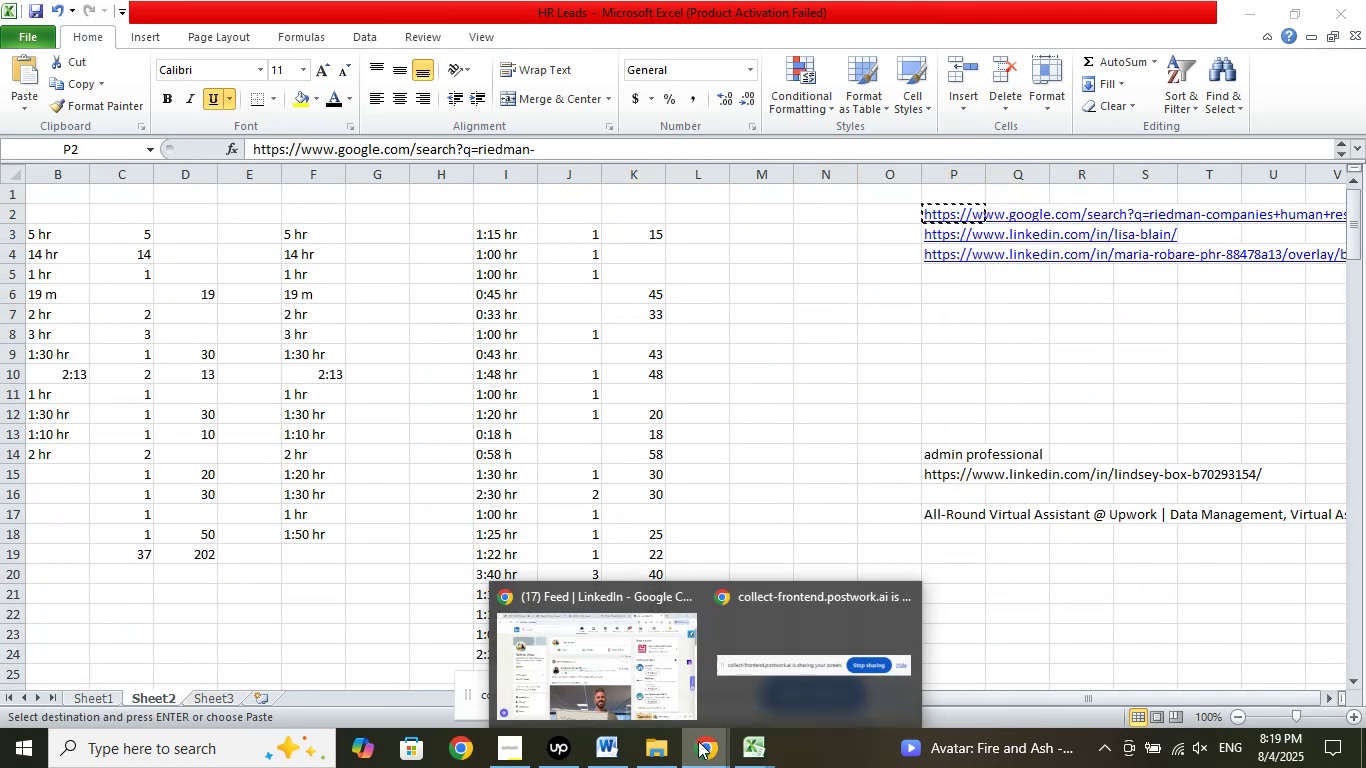 
left_click([598, 665])
 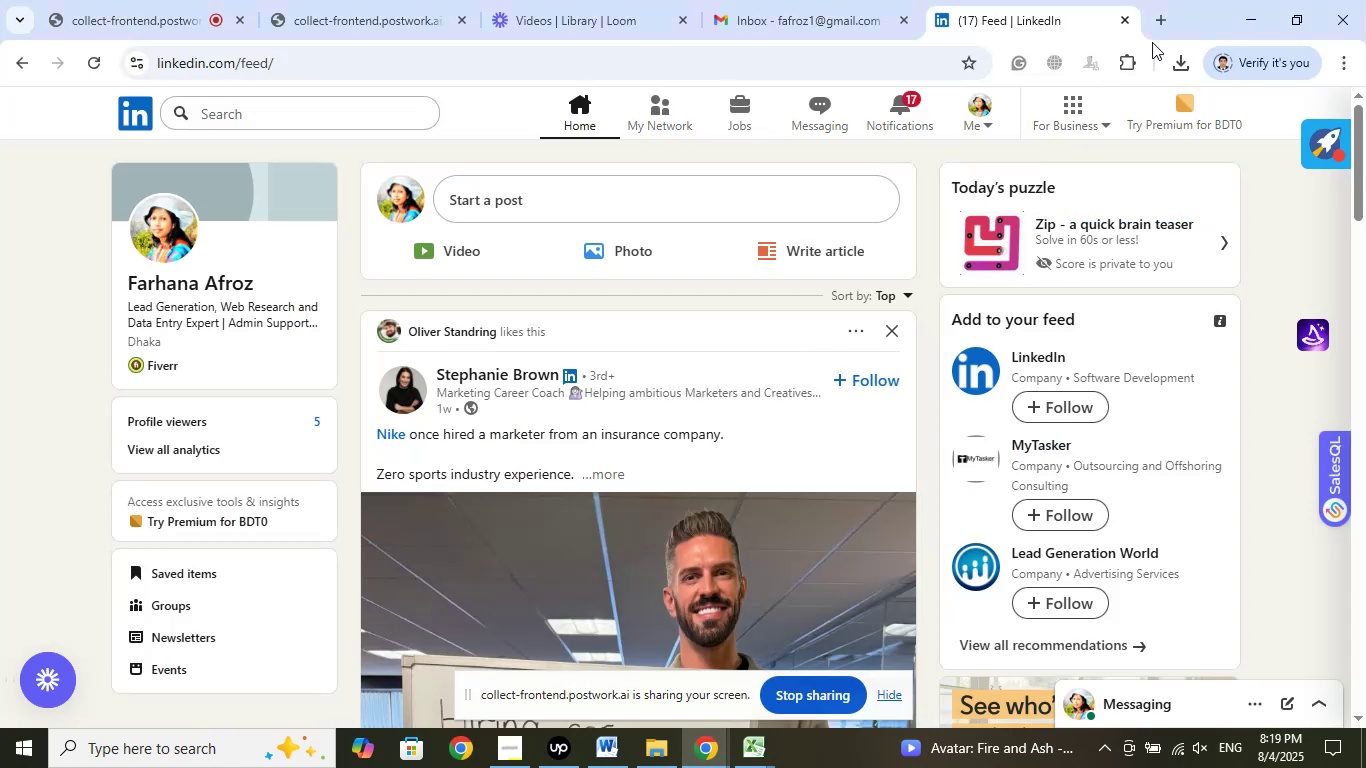 
left_click([1161, 11])
 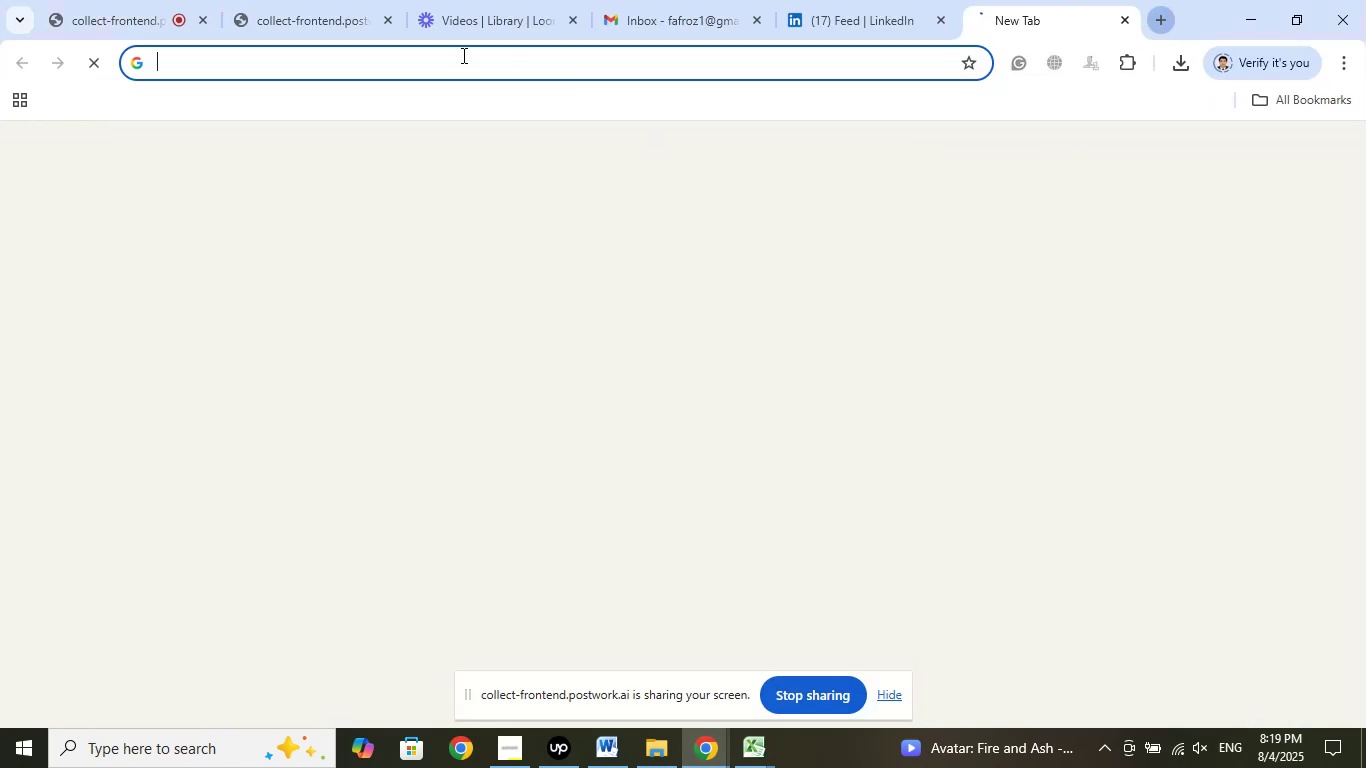 
right_click([450, 53])
 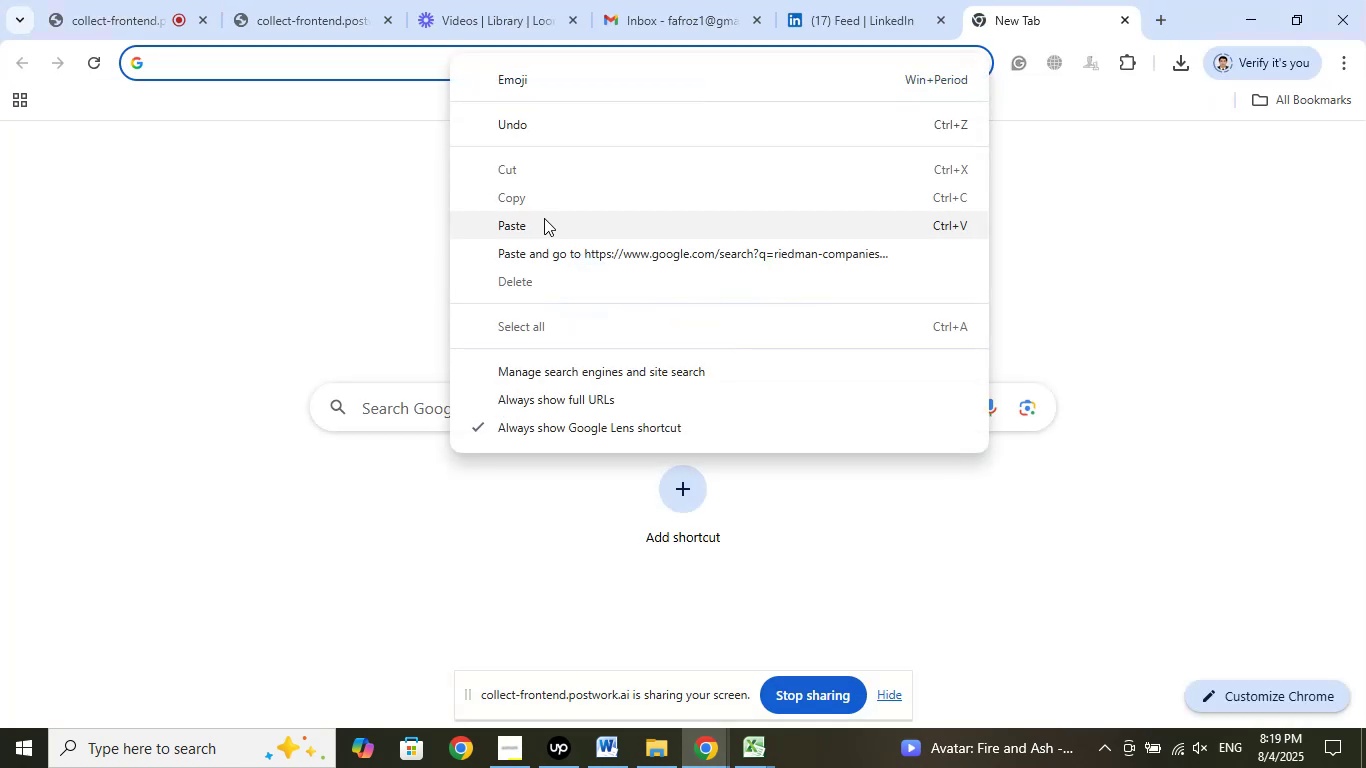 
left_click([547, 245])
 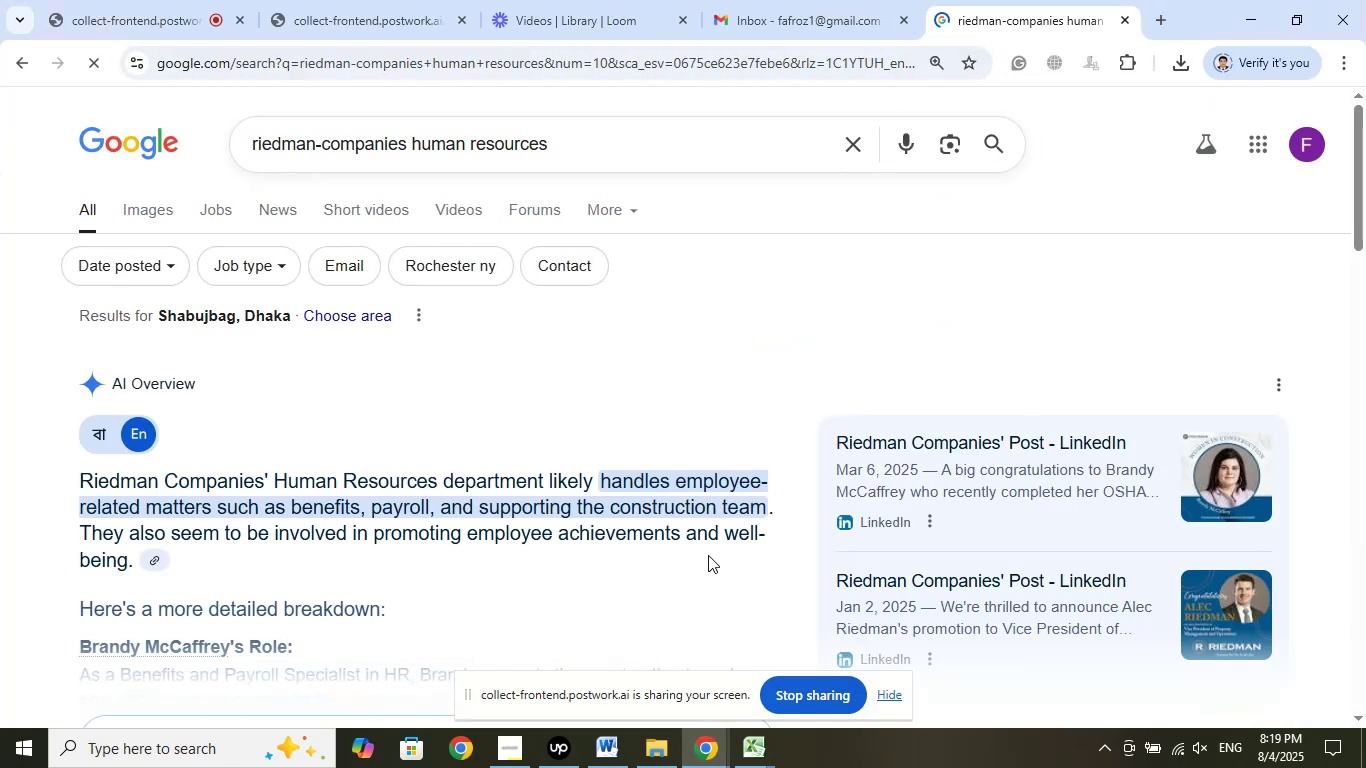 
left_click([750, 749])
 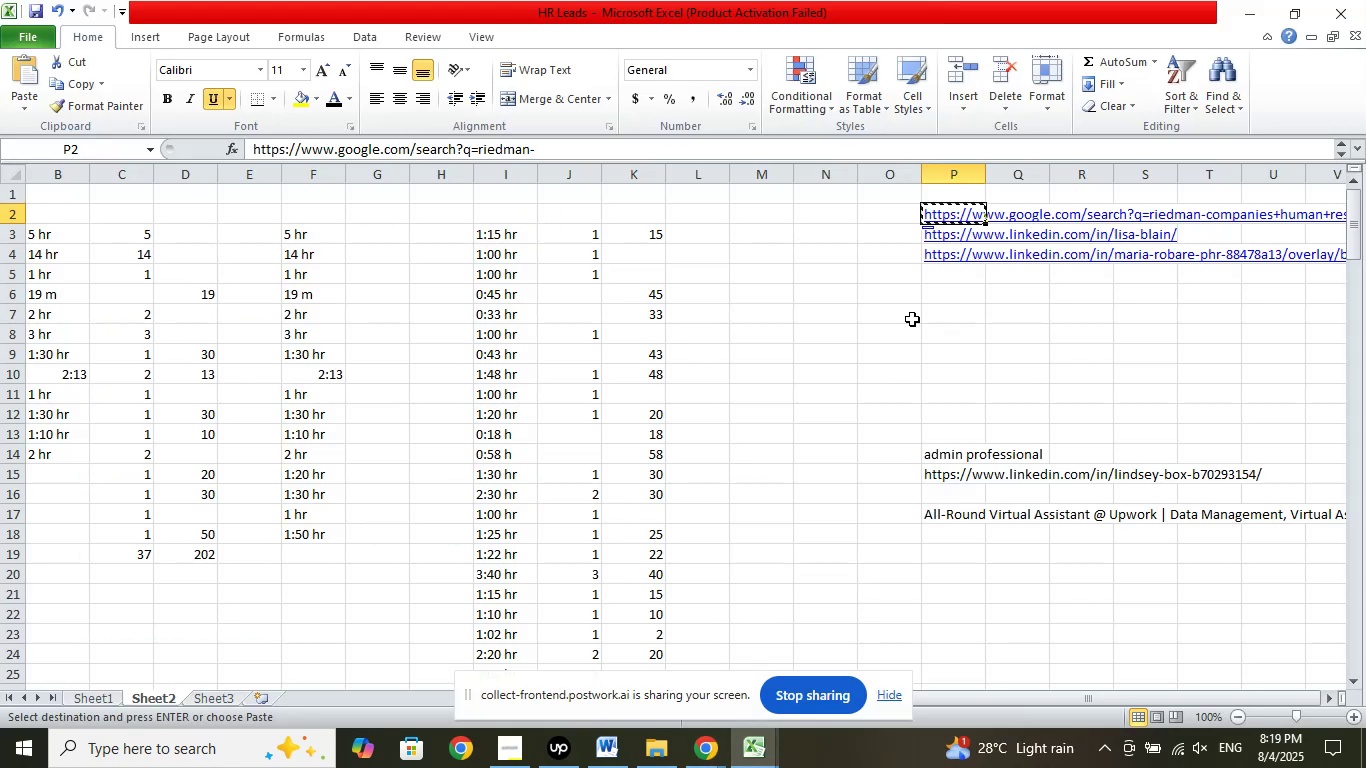 
right_click([952, 230])
 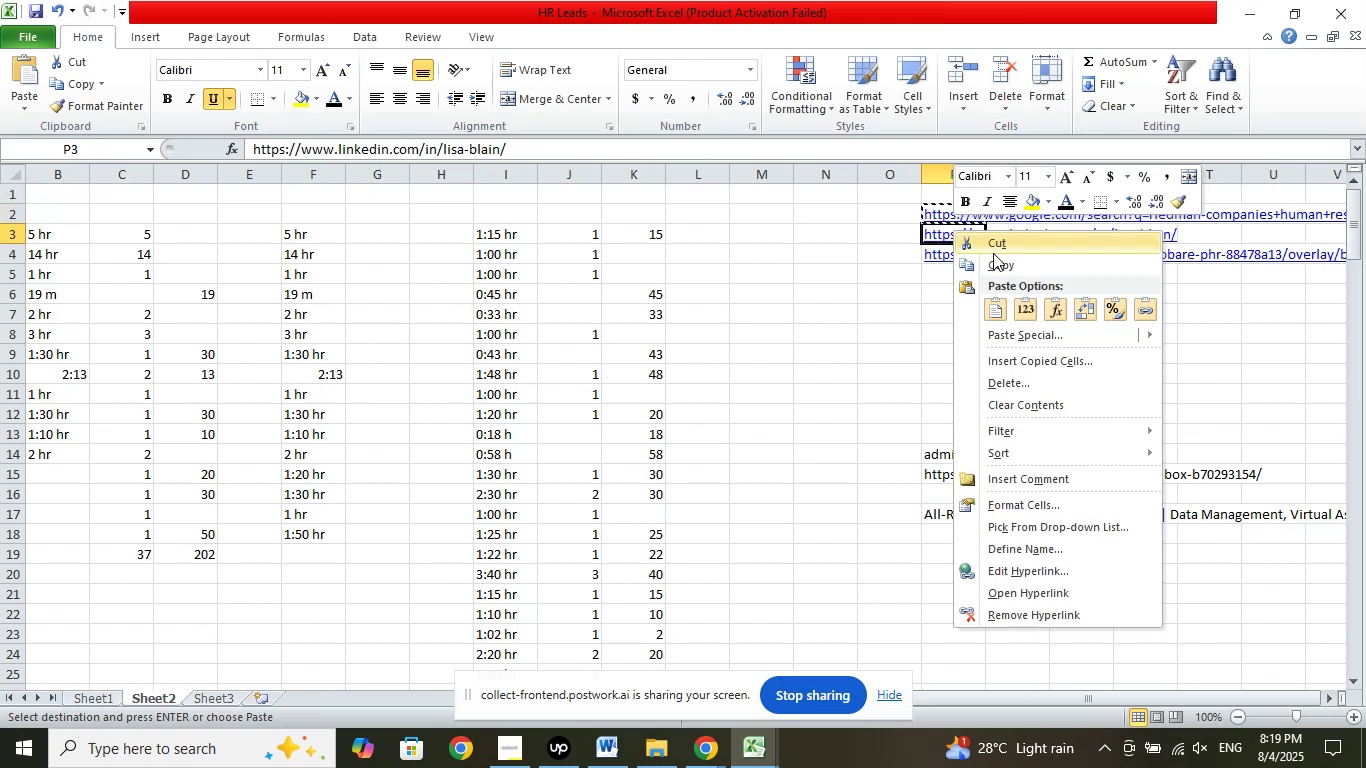 
left_click([1005, 261])
 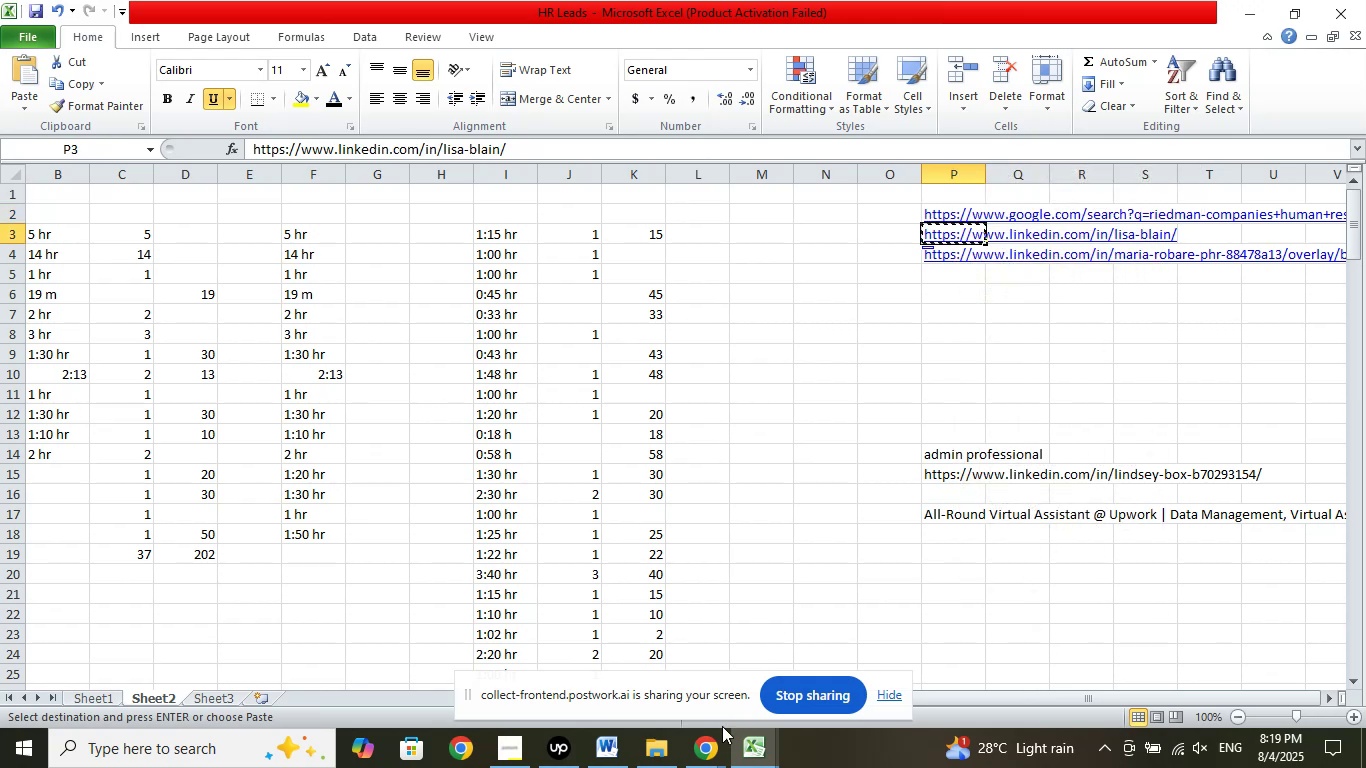 
left_click([709, 749])
 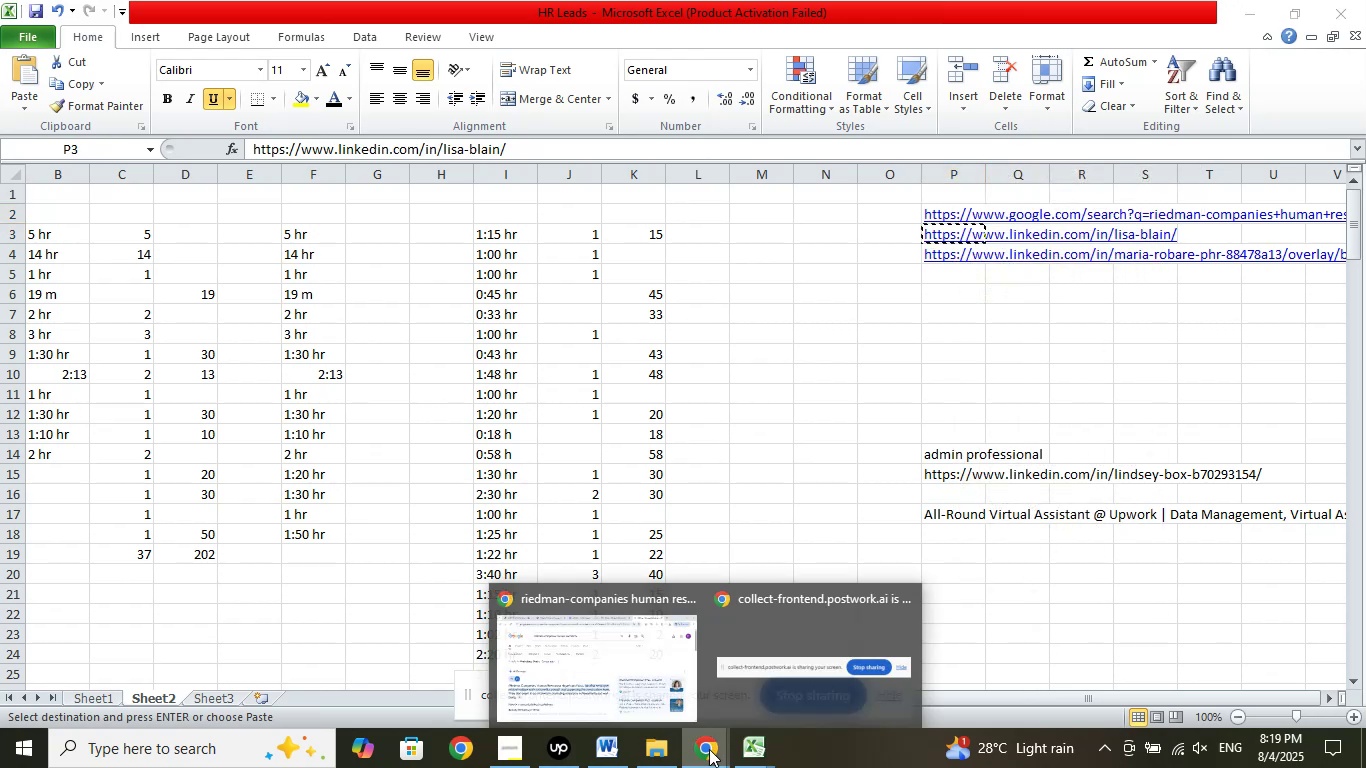 
left_click([643, 636])
 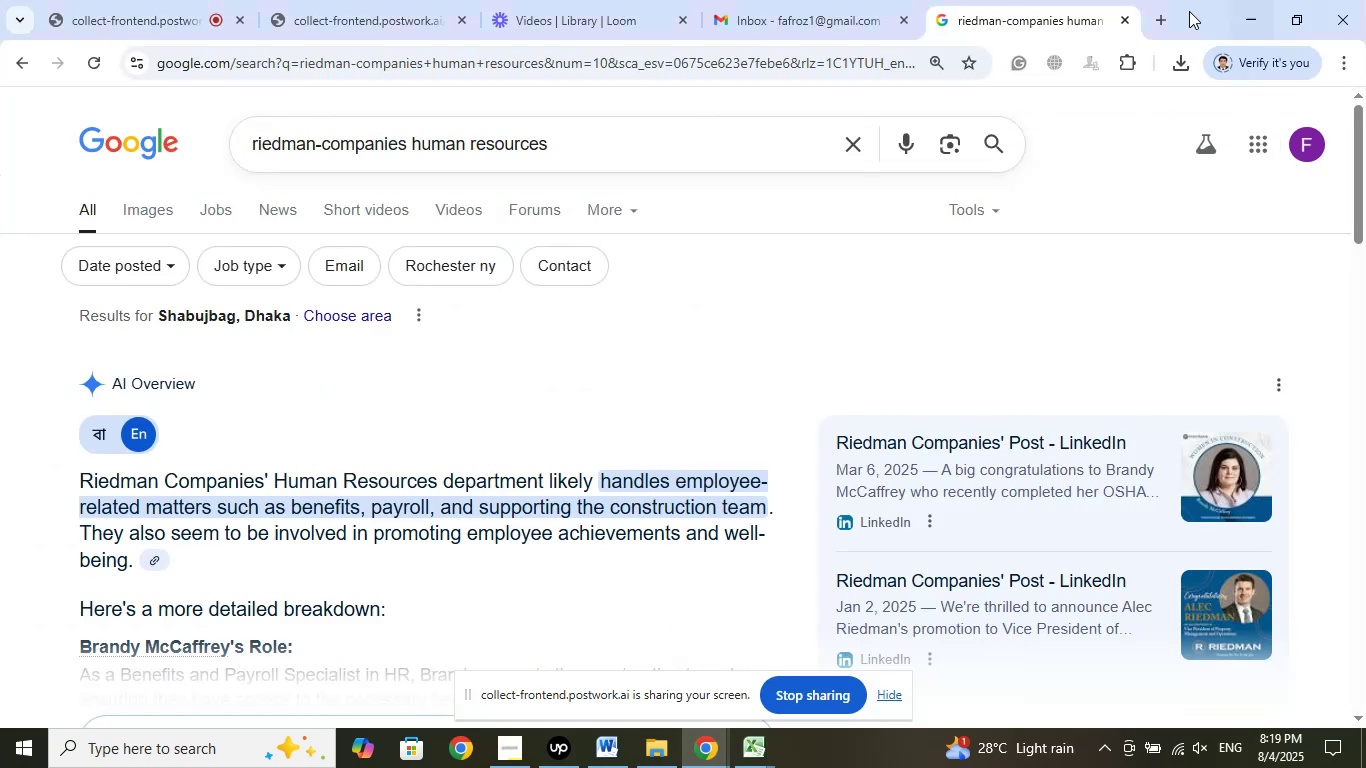 
left_click([1151, 14])
 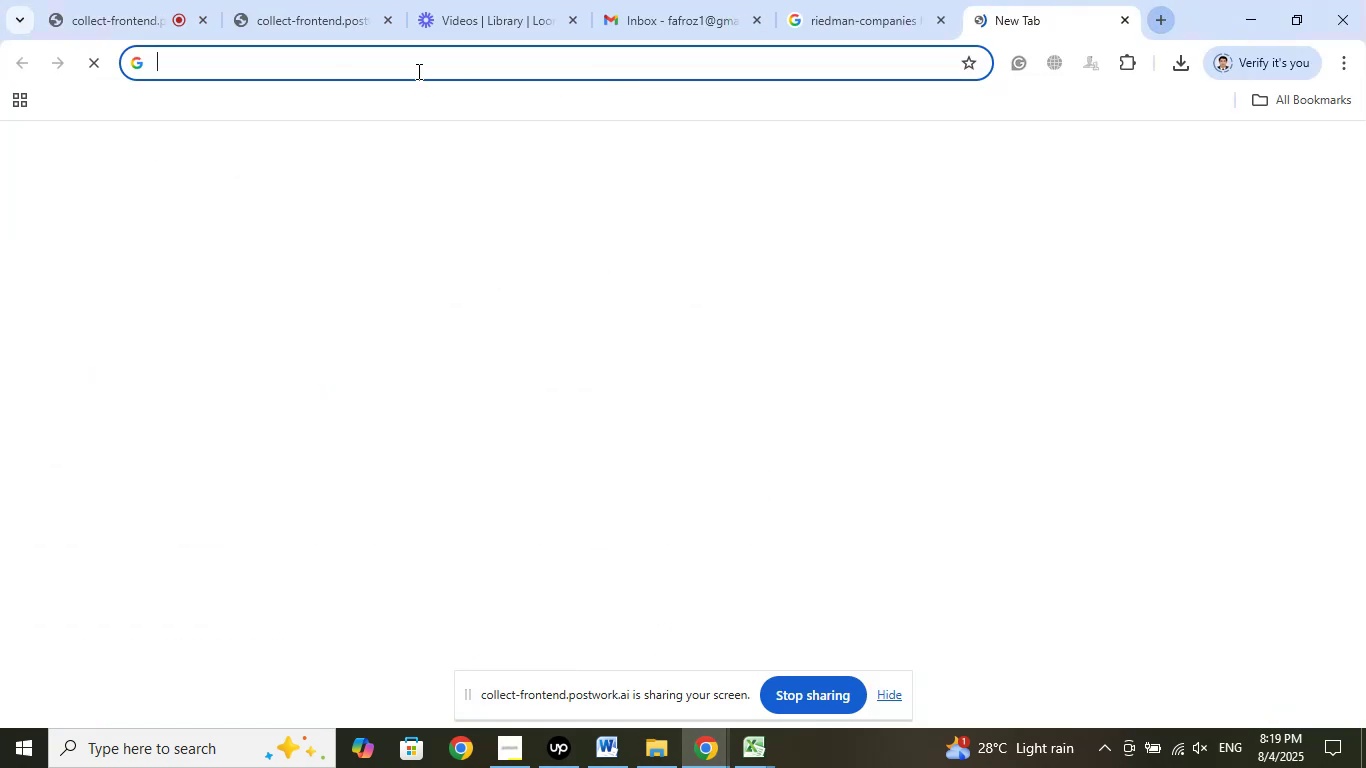 
right_click([411, 64])
 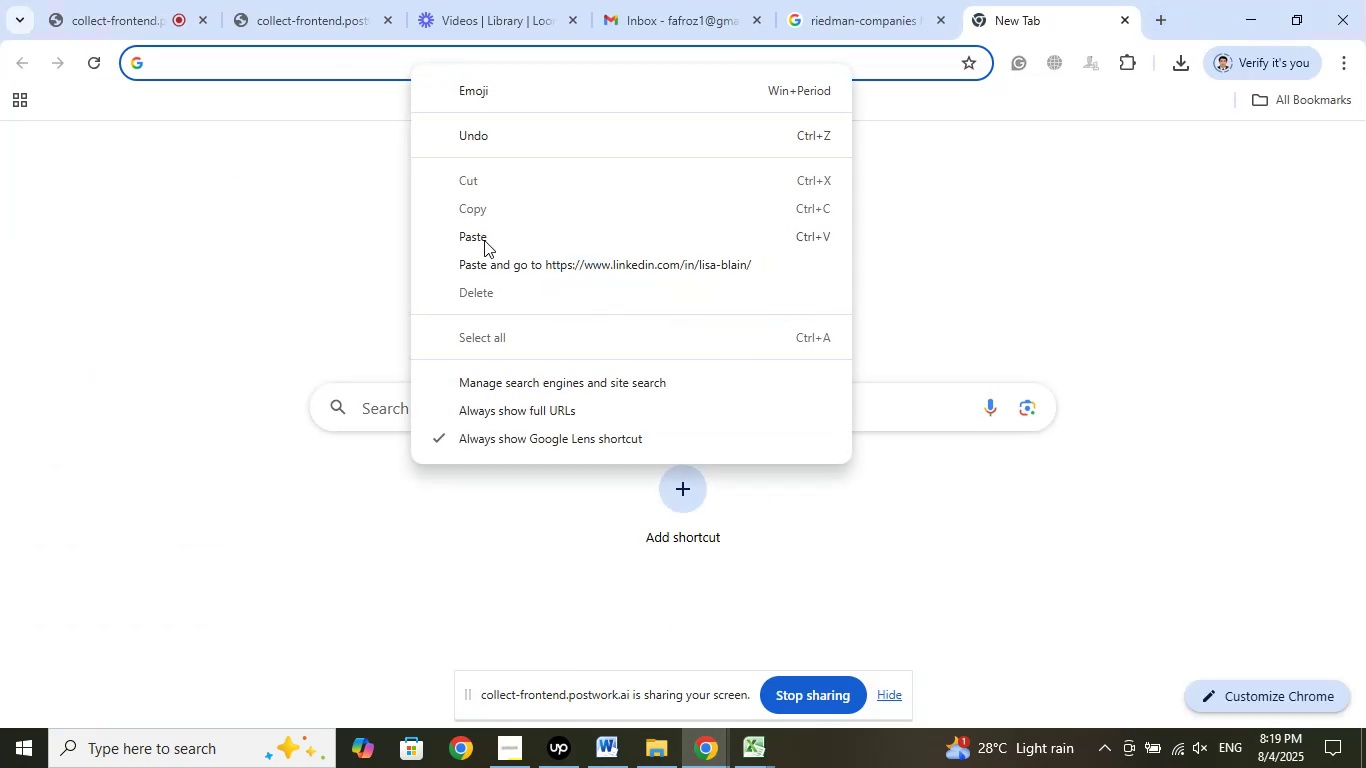 
left_click([491, 258])
 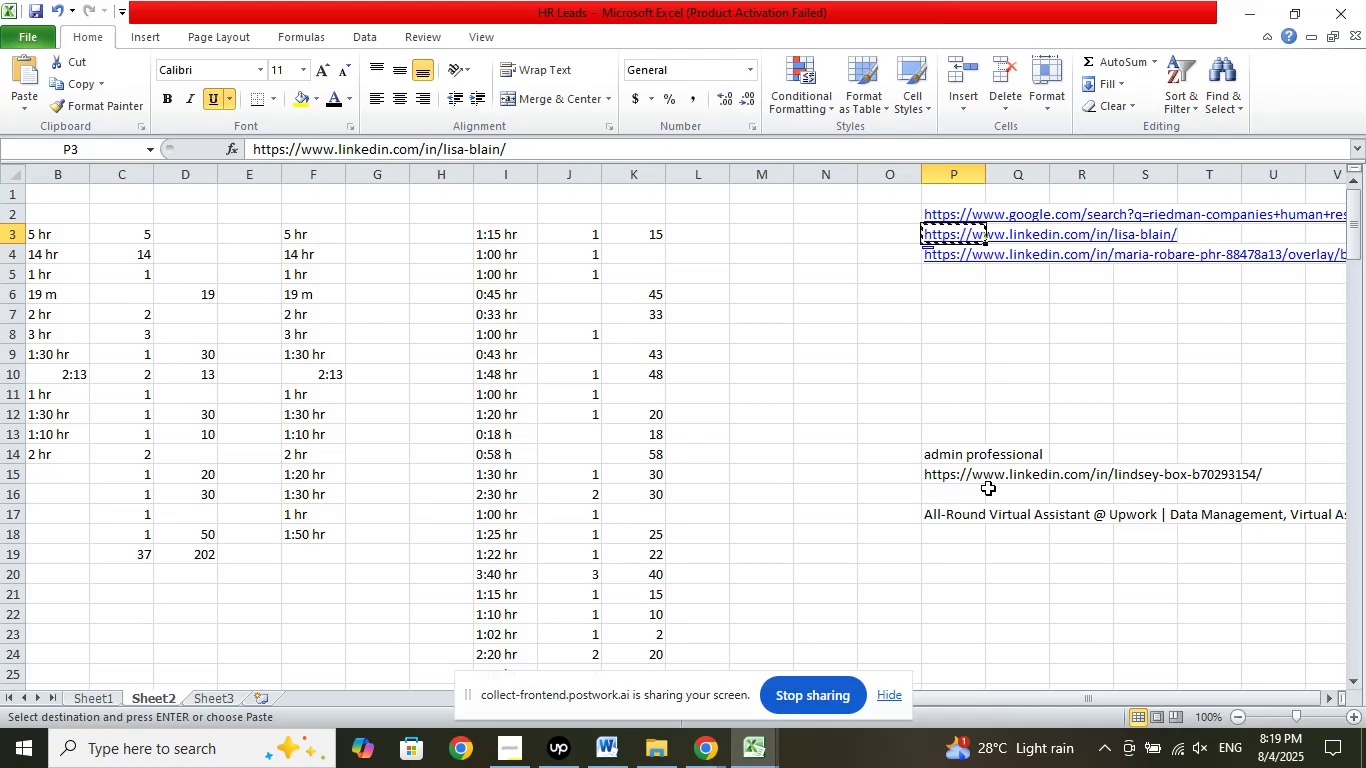 
right_click([963, 255])
 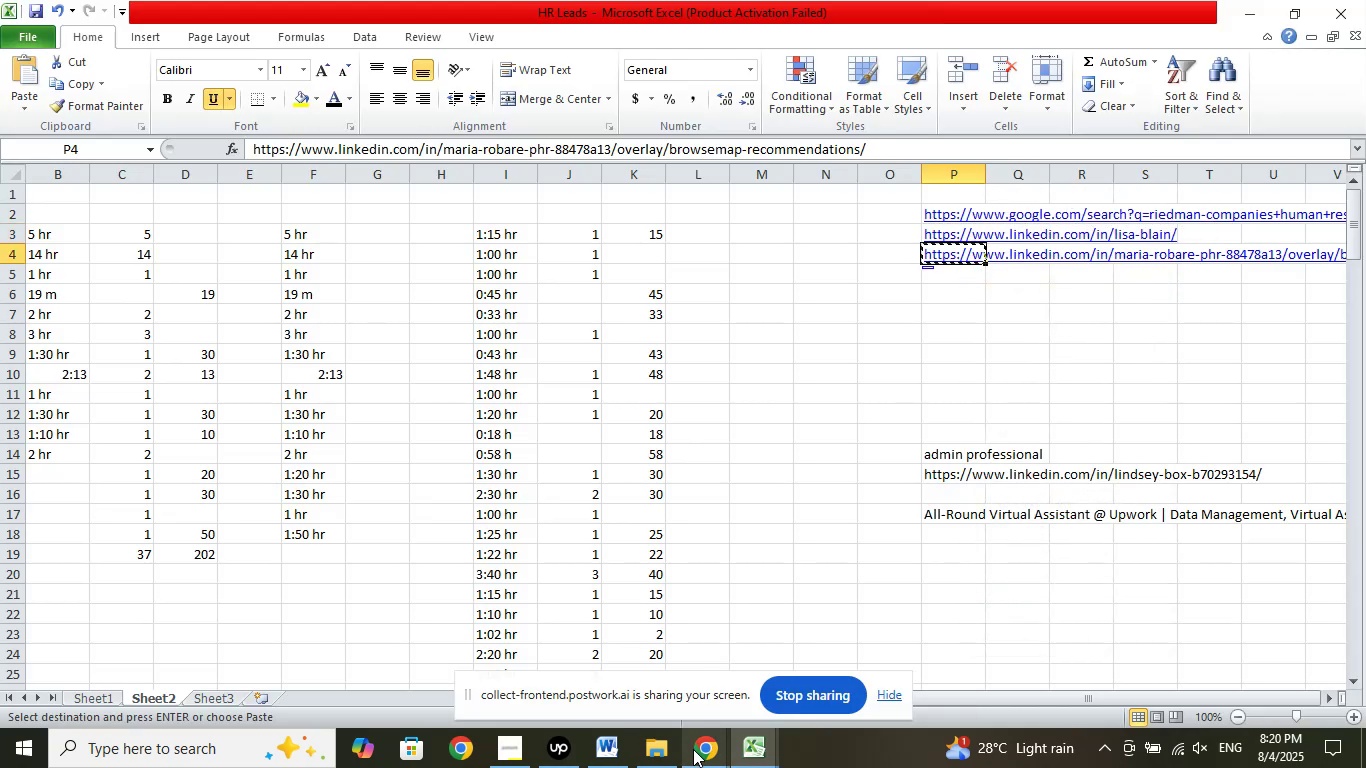 
left_click([623, 634])
 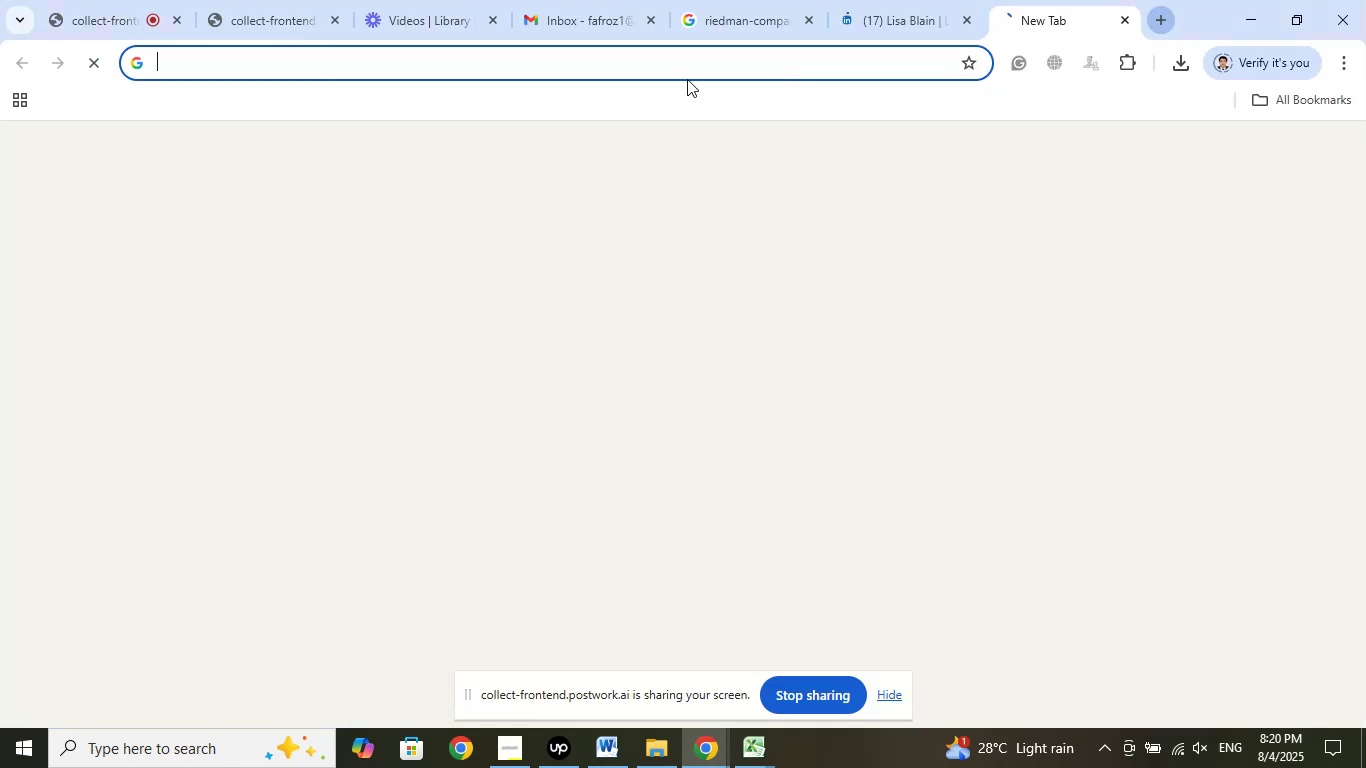 
right_click([597, 58])
 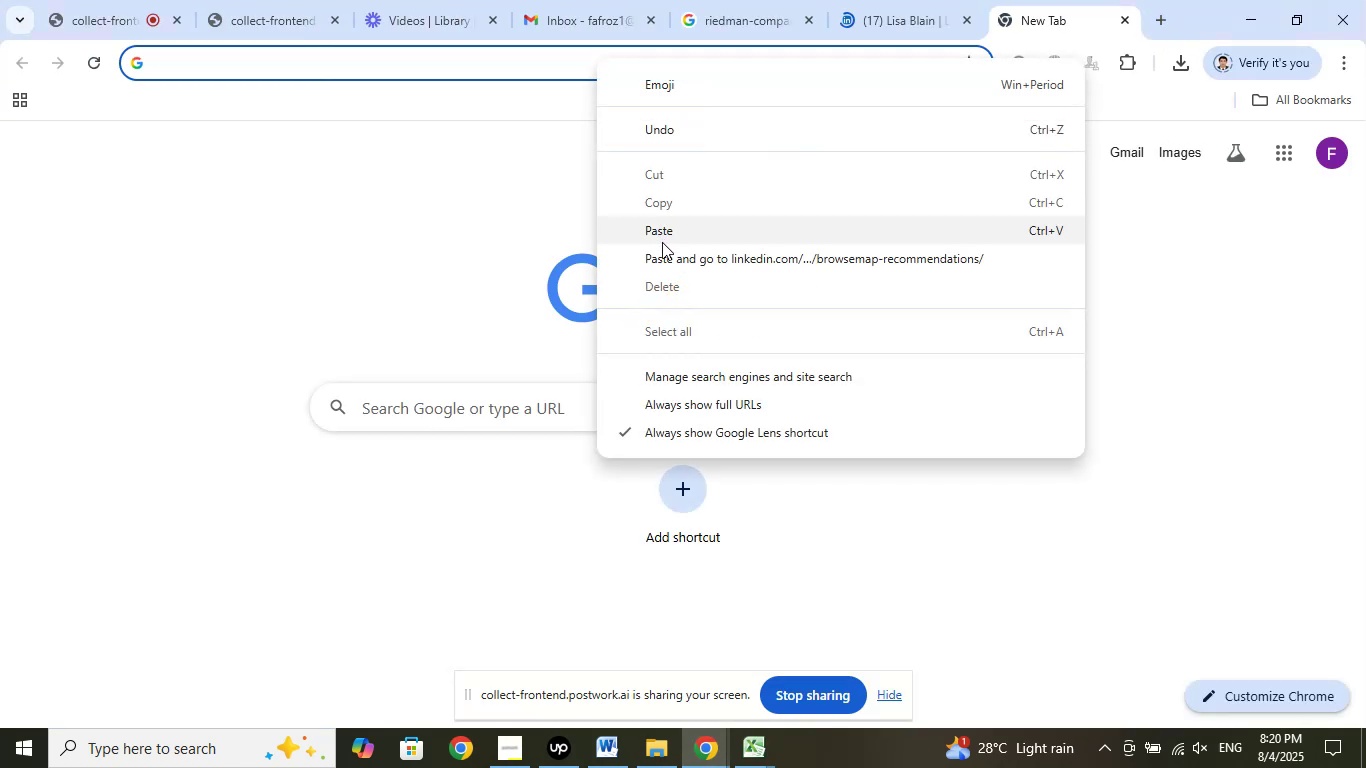 
left_click([666, 258])
 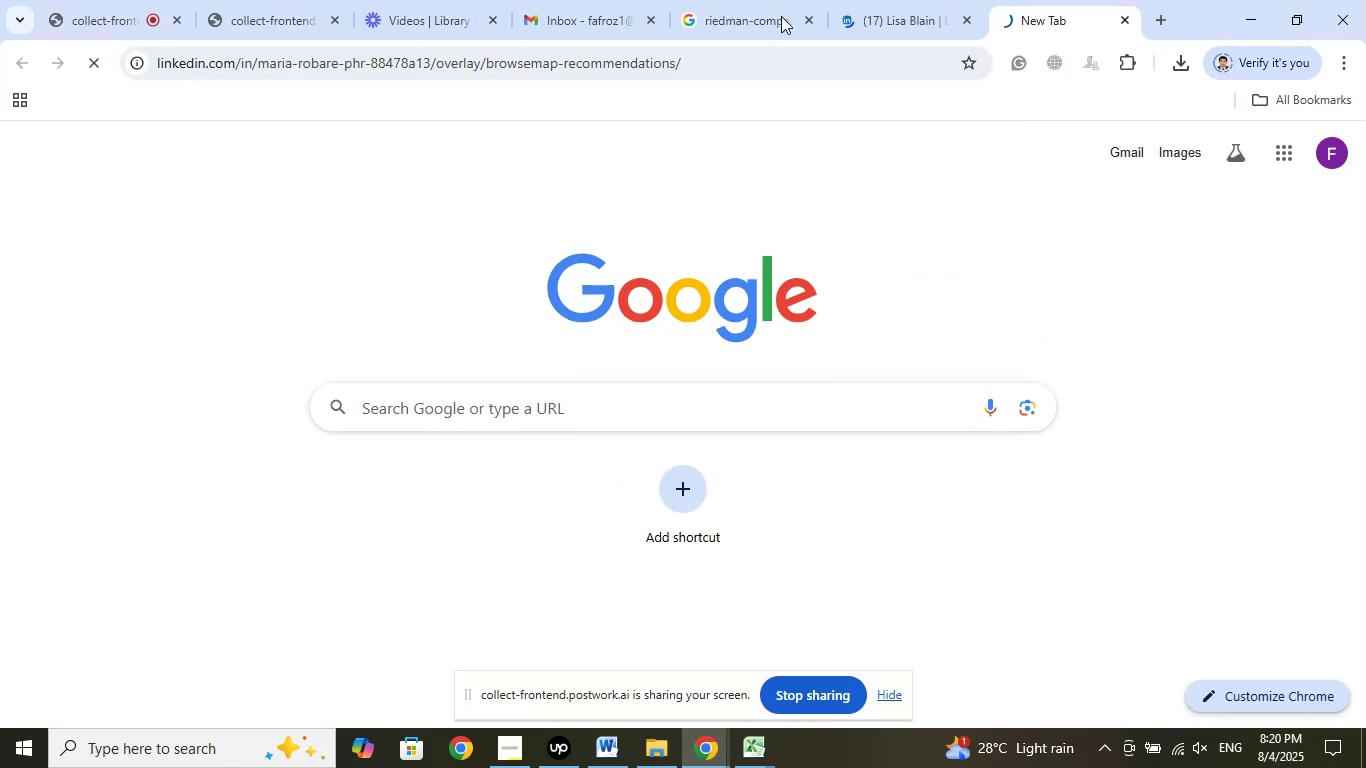 
left_click([765, 0])
 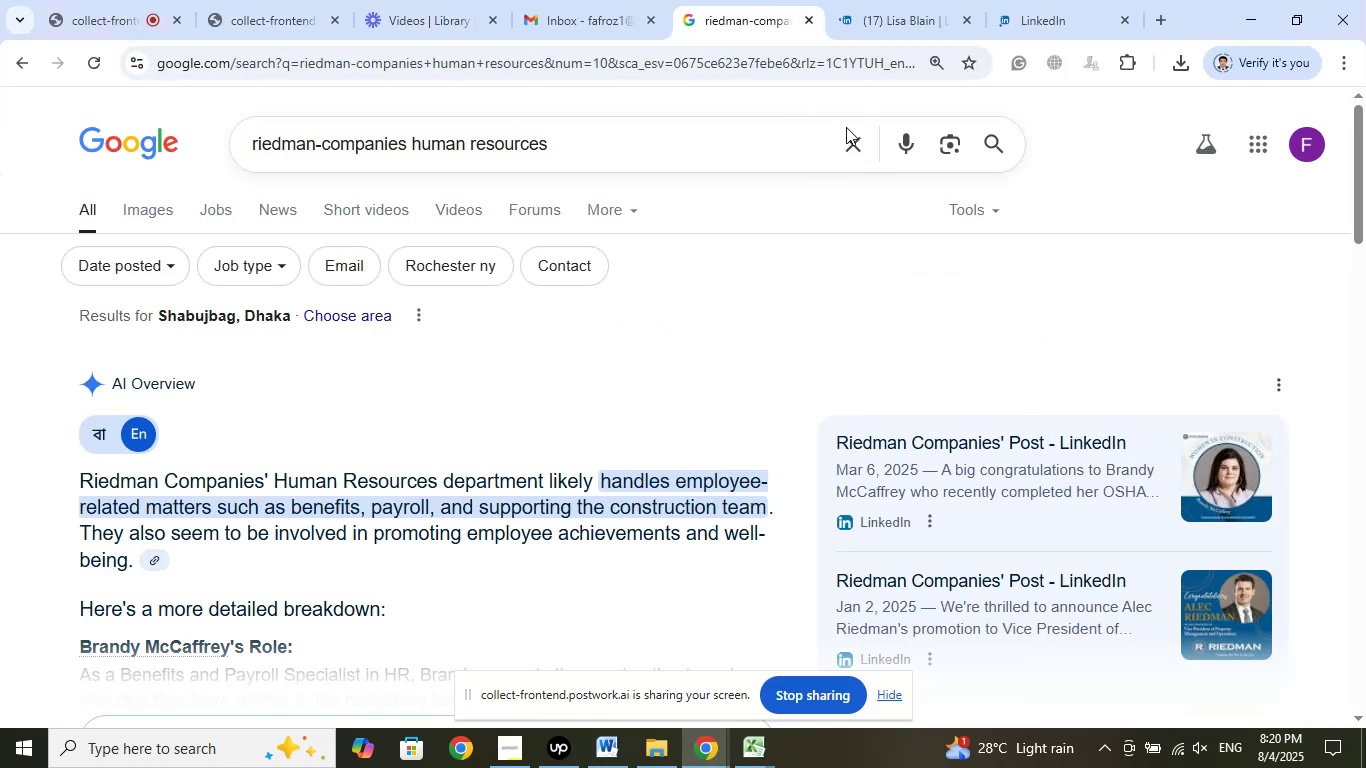 
left_click([925, 0])
 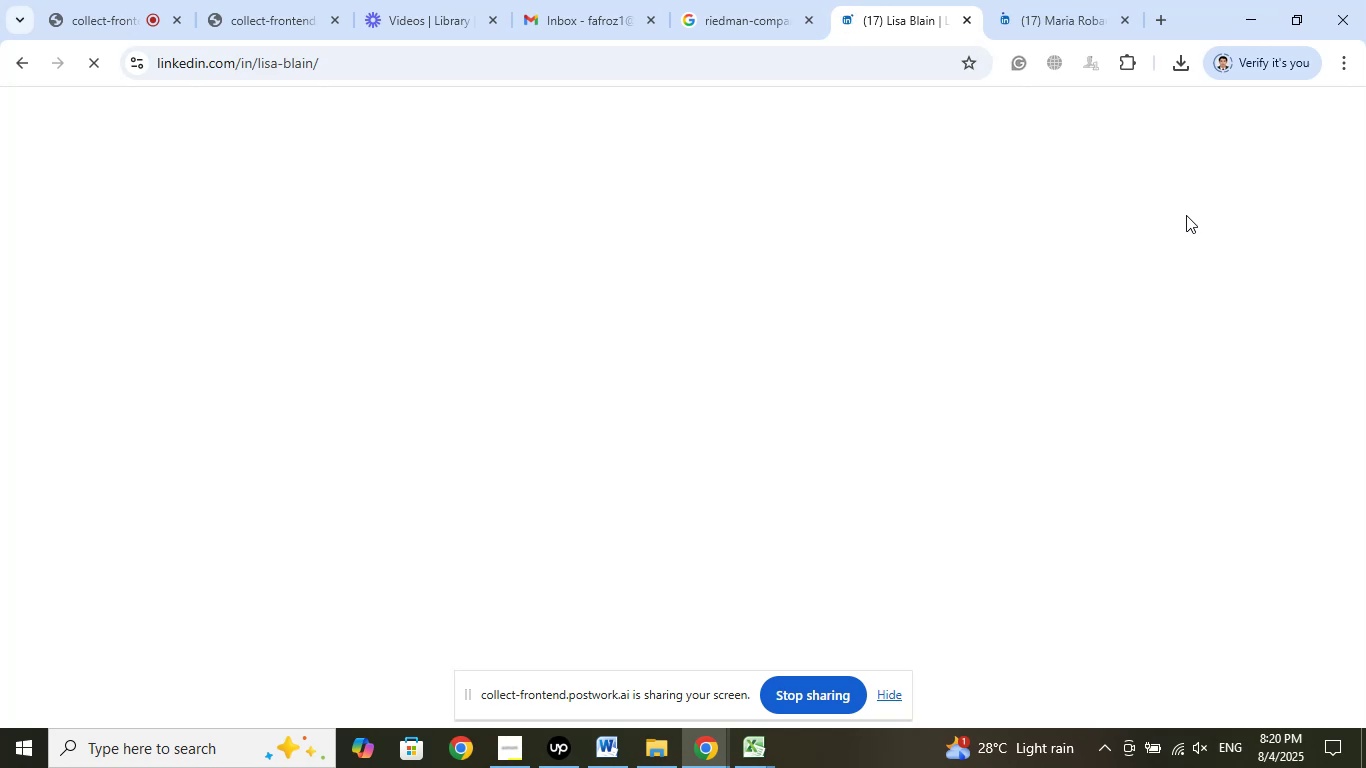 
wait(6.68)
 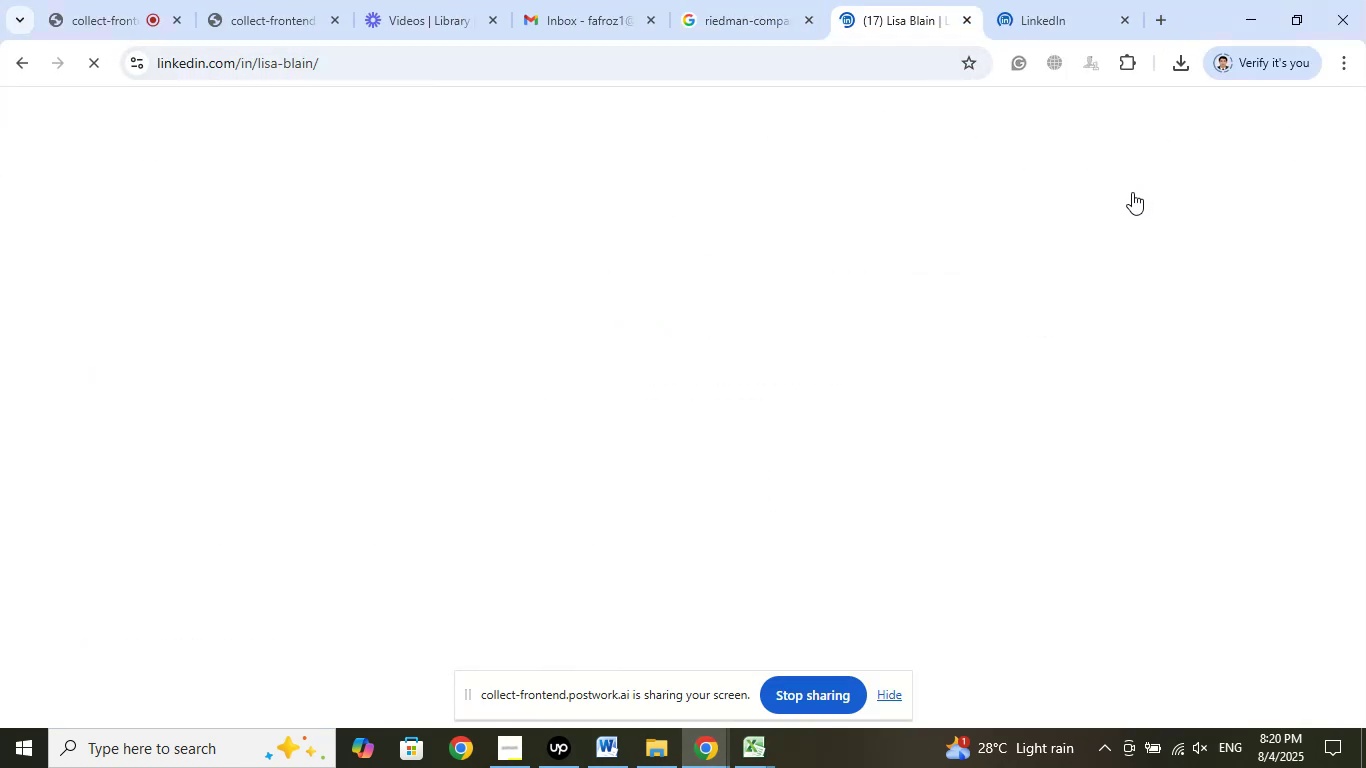 
left_click([759, 757])
 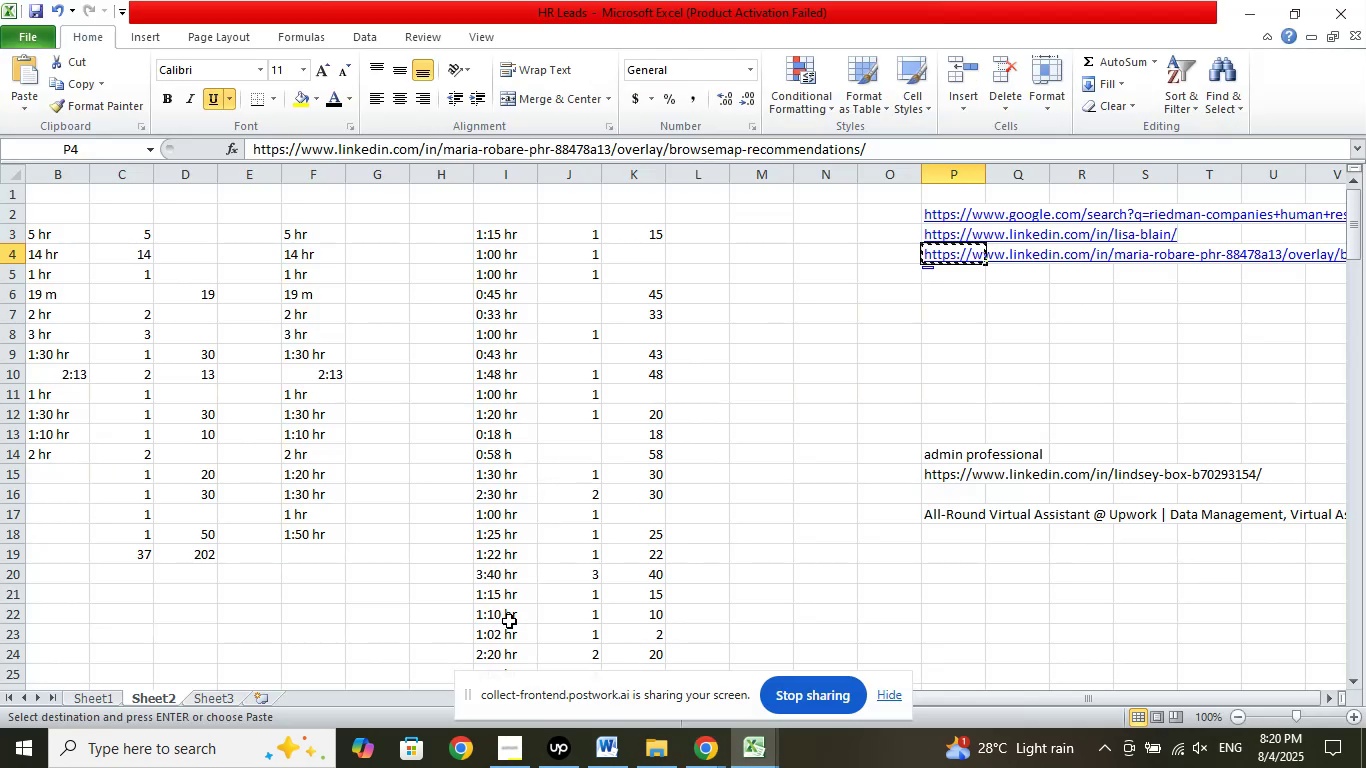 
left_click([87, 695])
 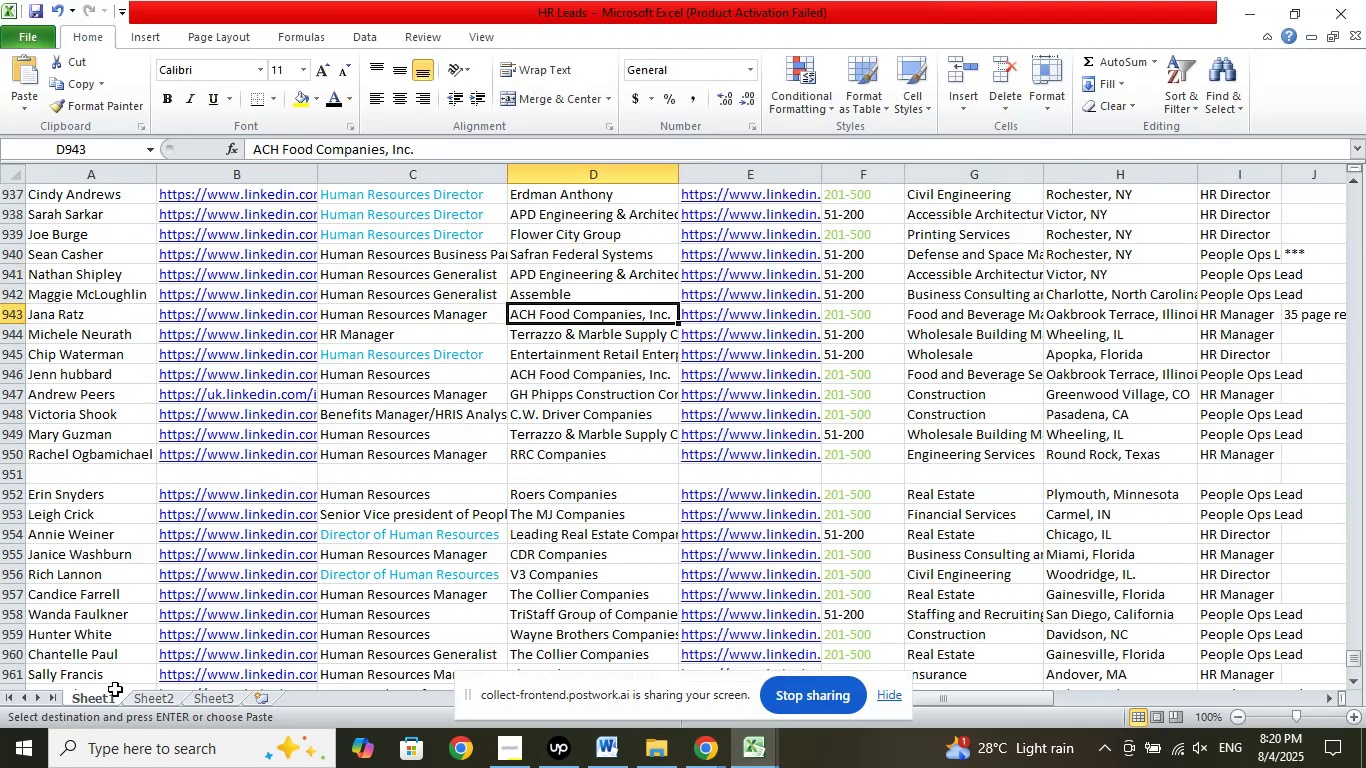 
scroll: coordinate [308, 499], scroll_direction: down, amount: 1.0
 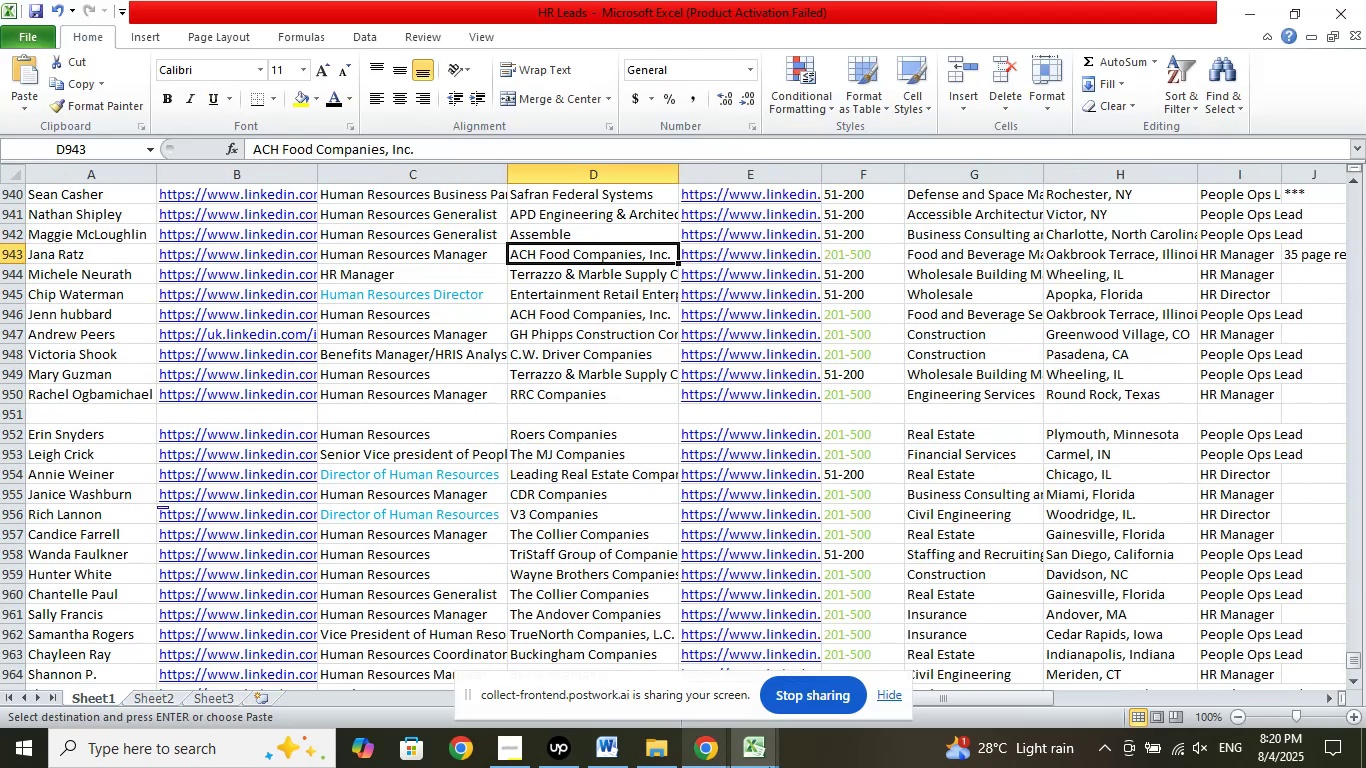 
left_click([772, 764])
 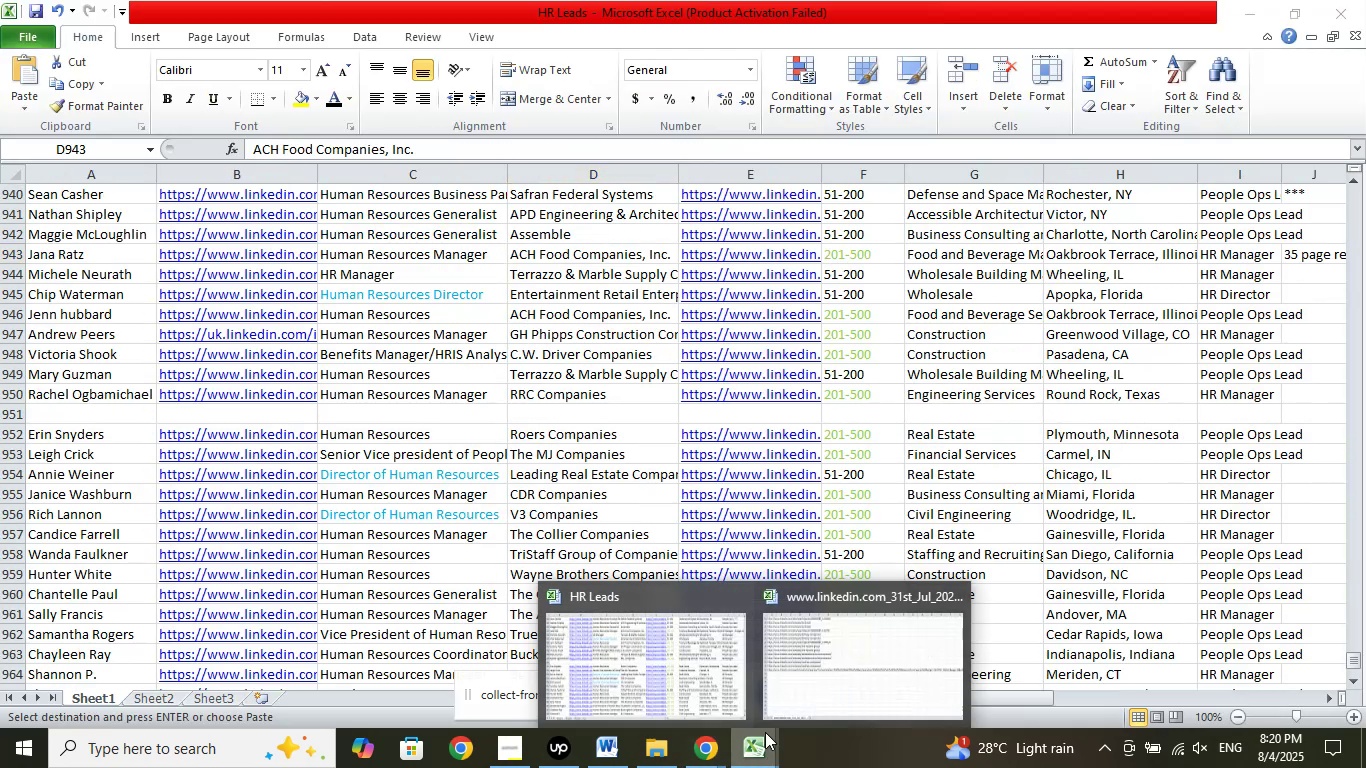 
left_click([829, 660])
 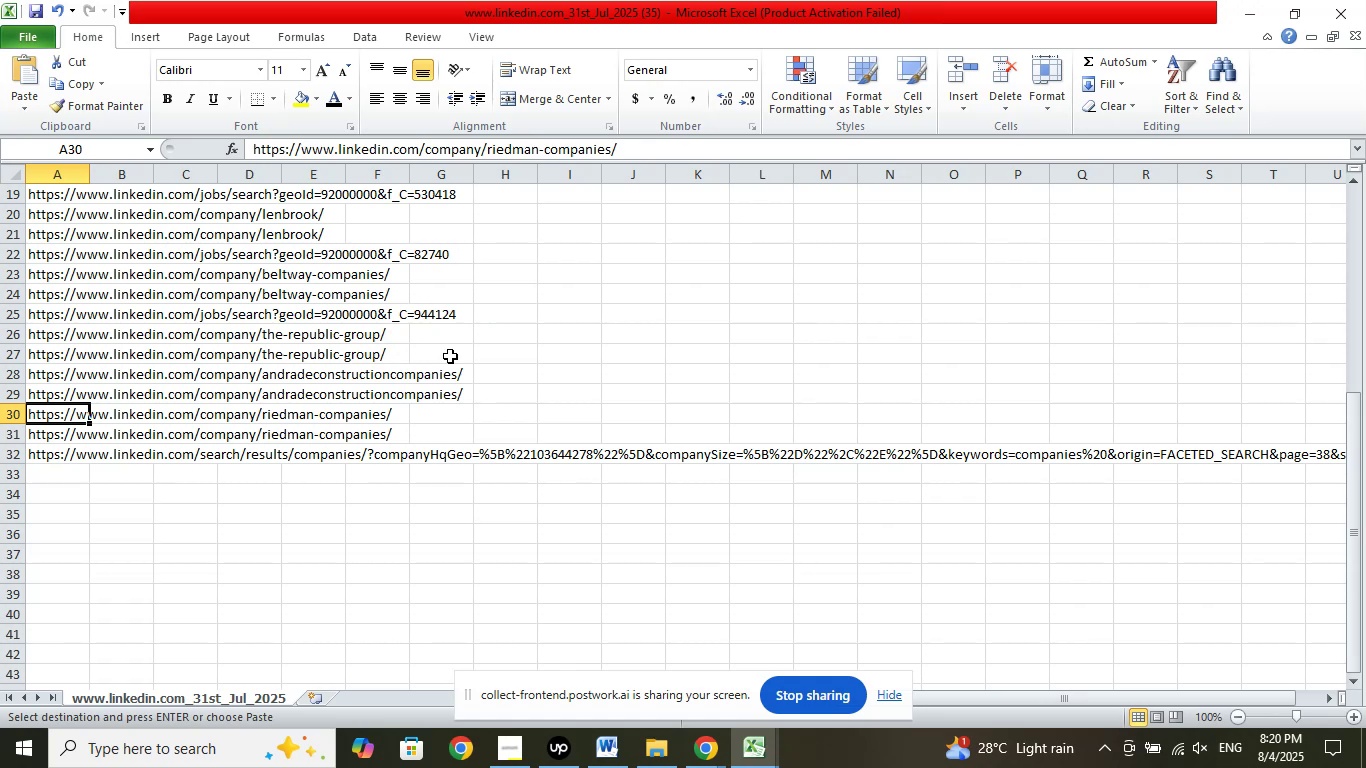 
left_click([483, 369])
 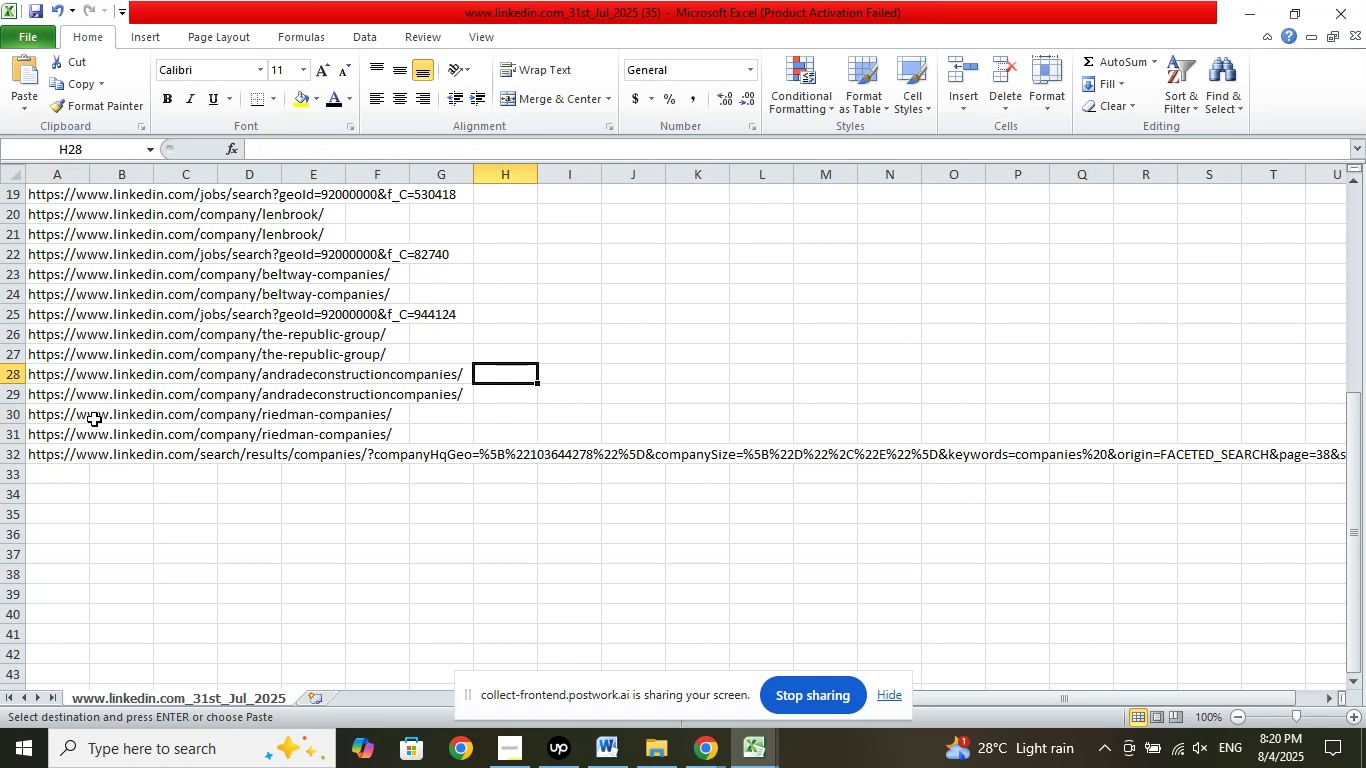 
left_click([62, 418])
 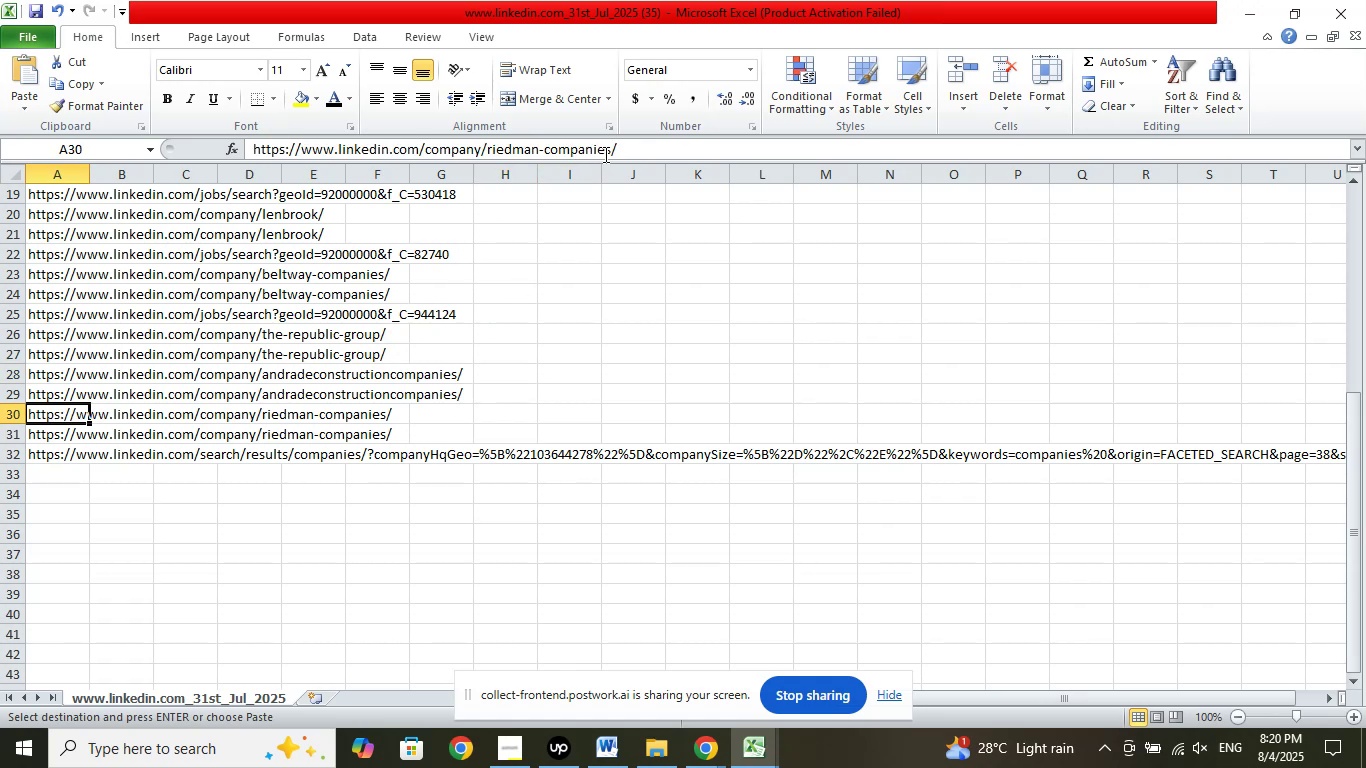 
left_click_drag(start_coordinate=[609, 150], to_coordinate=[488, 154])
 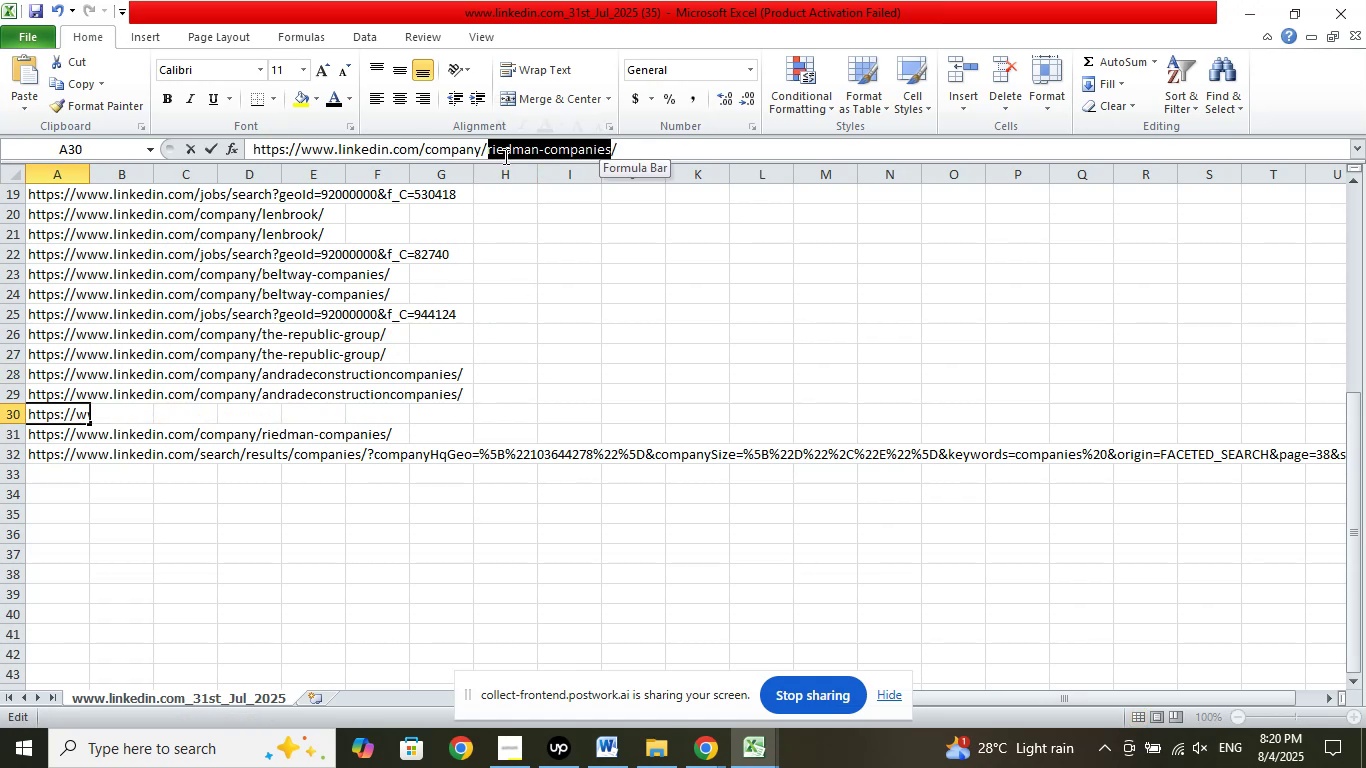 
right_click([528, 155])
 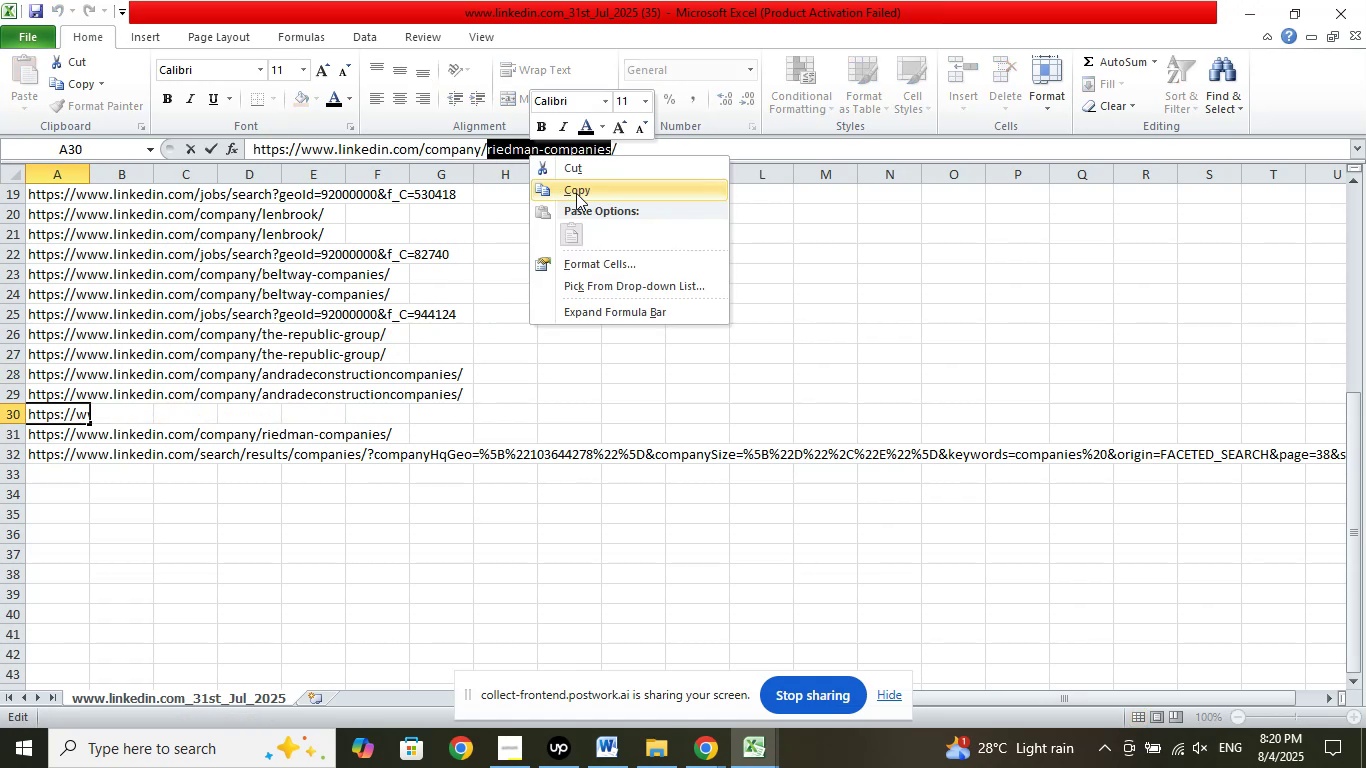 
left_click([580, 193])
 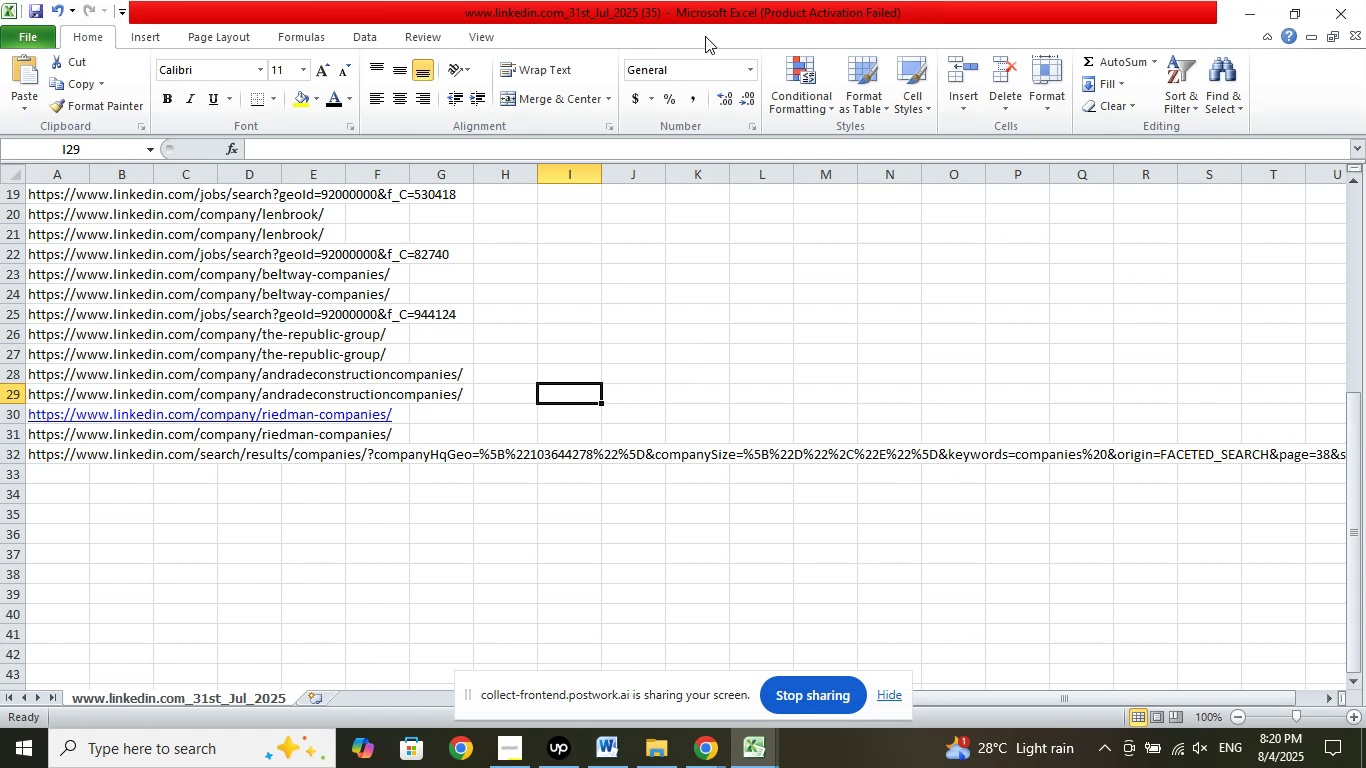 
left_click([717, 748])
 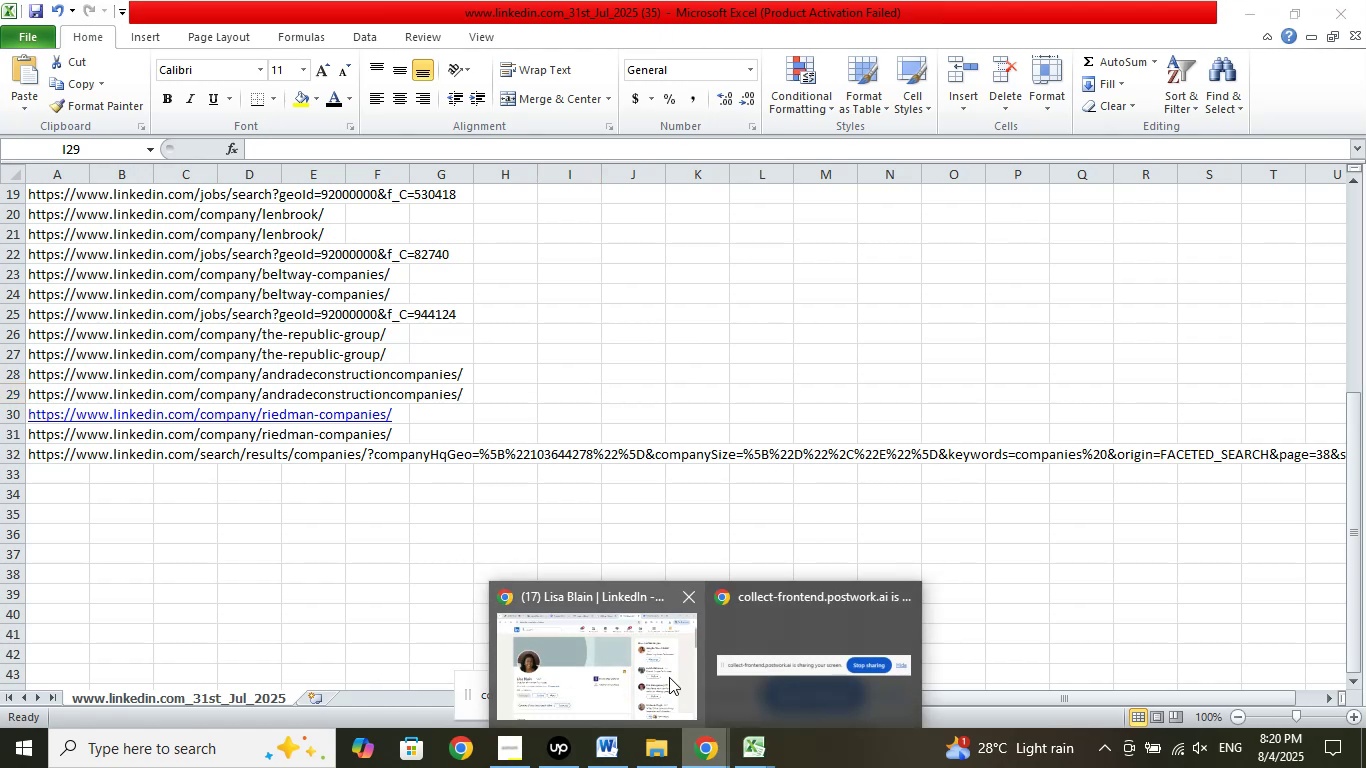 
left_click([668, 670])
 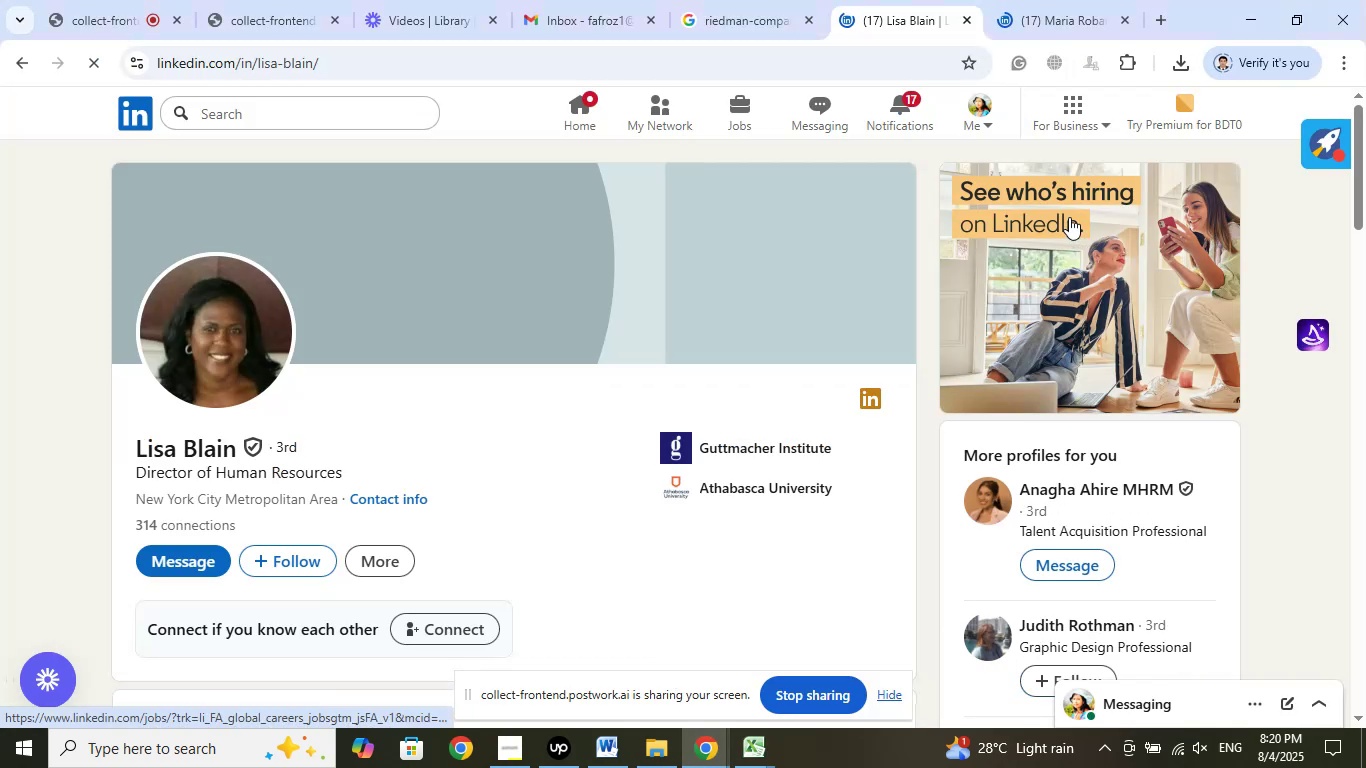 
left_click([1048, 0])
 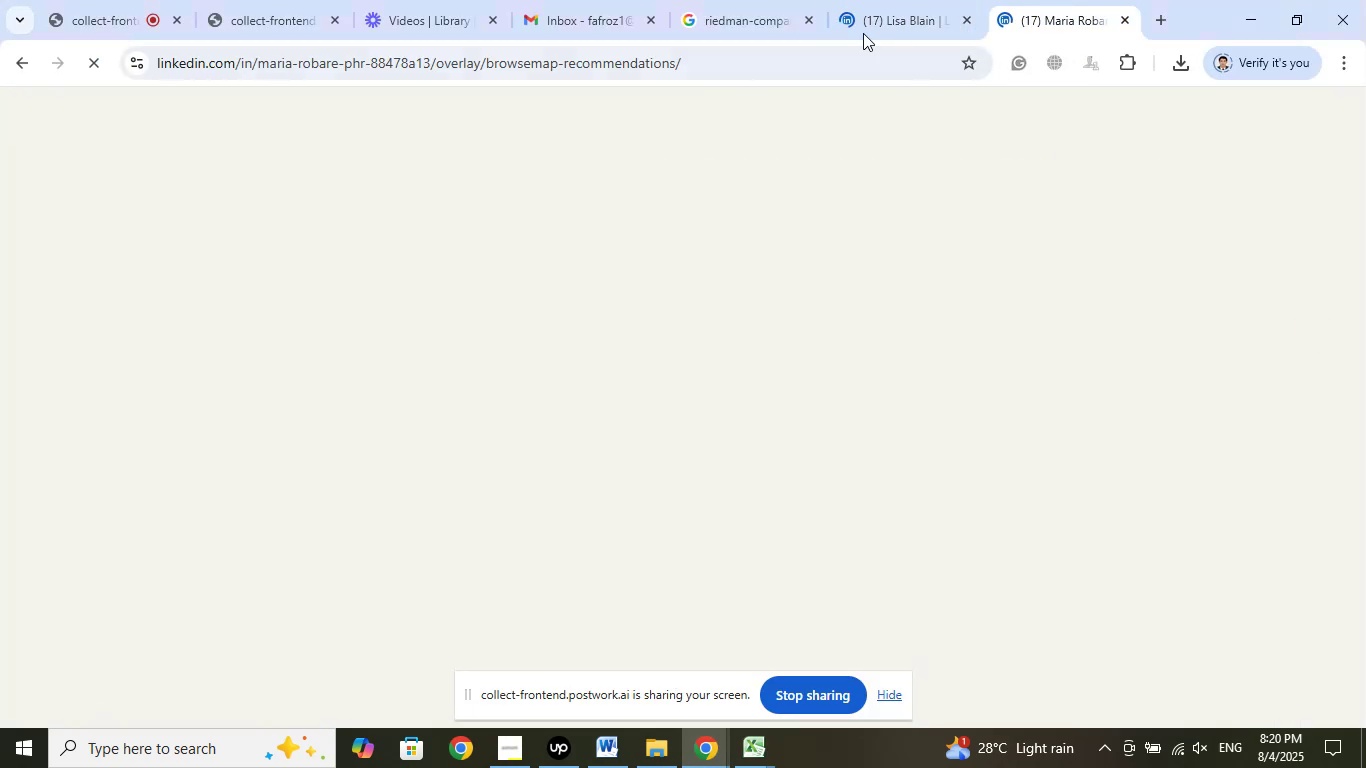 
left_click([769, 0])
 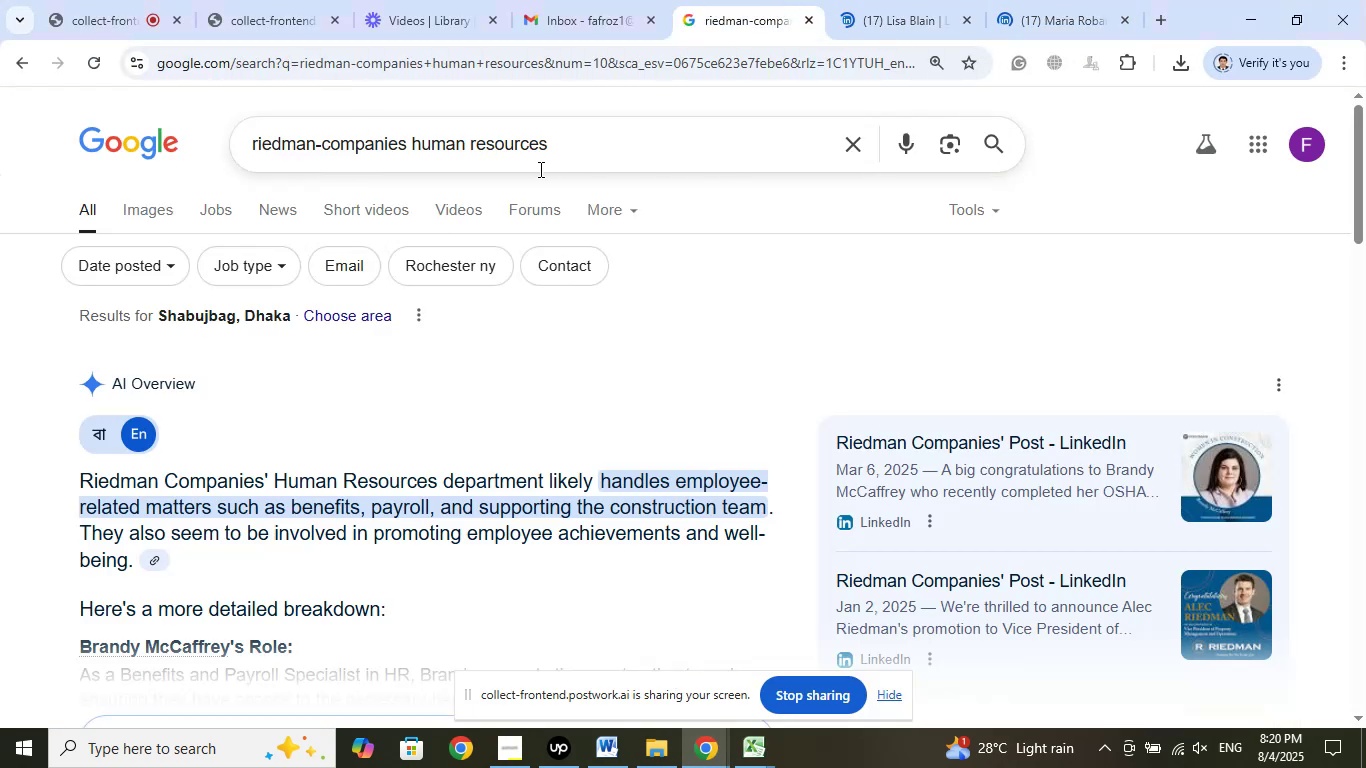 
left_click([899, 0])
 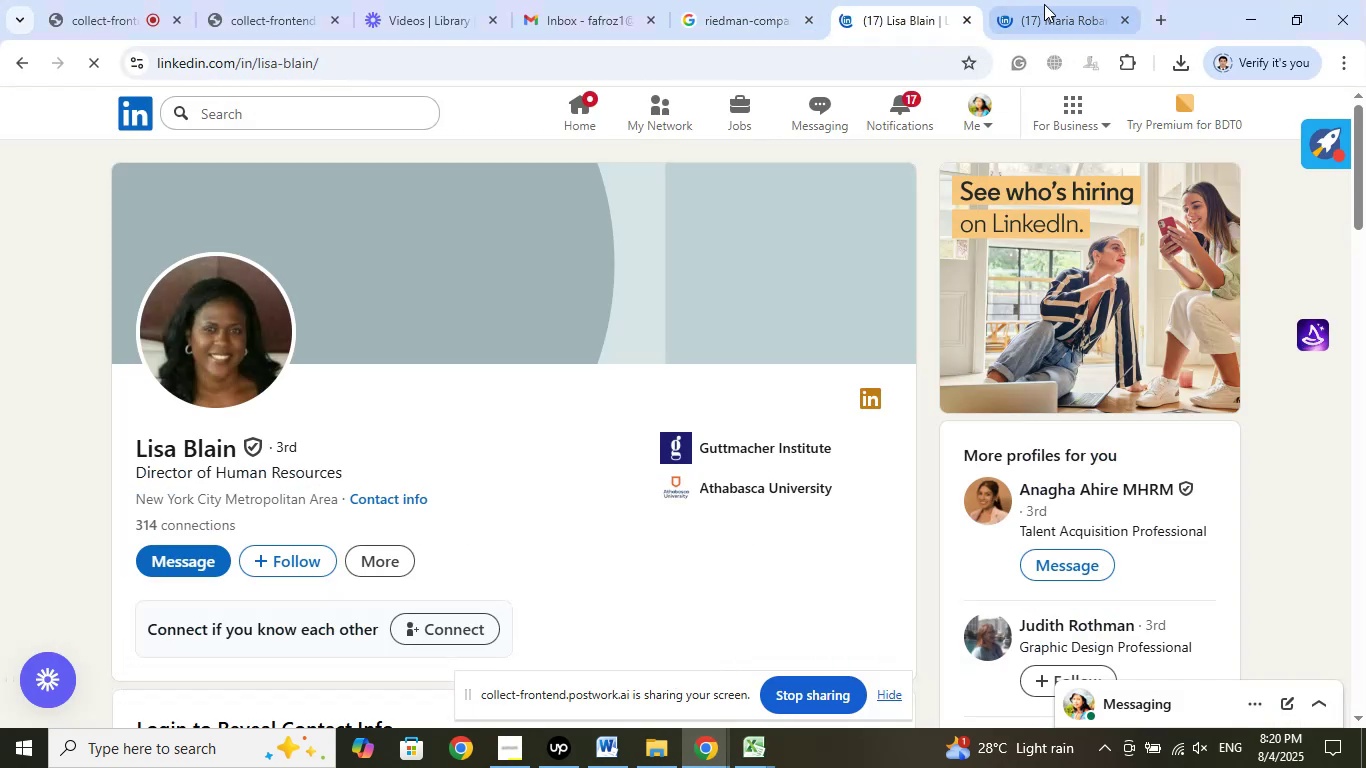 
left_click([1055, 2])
 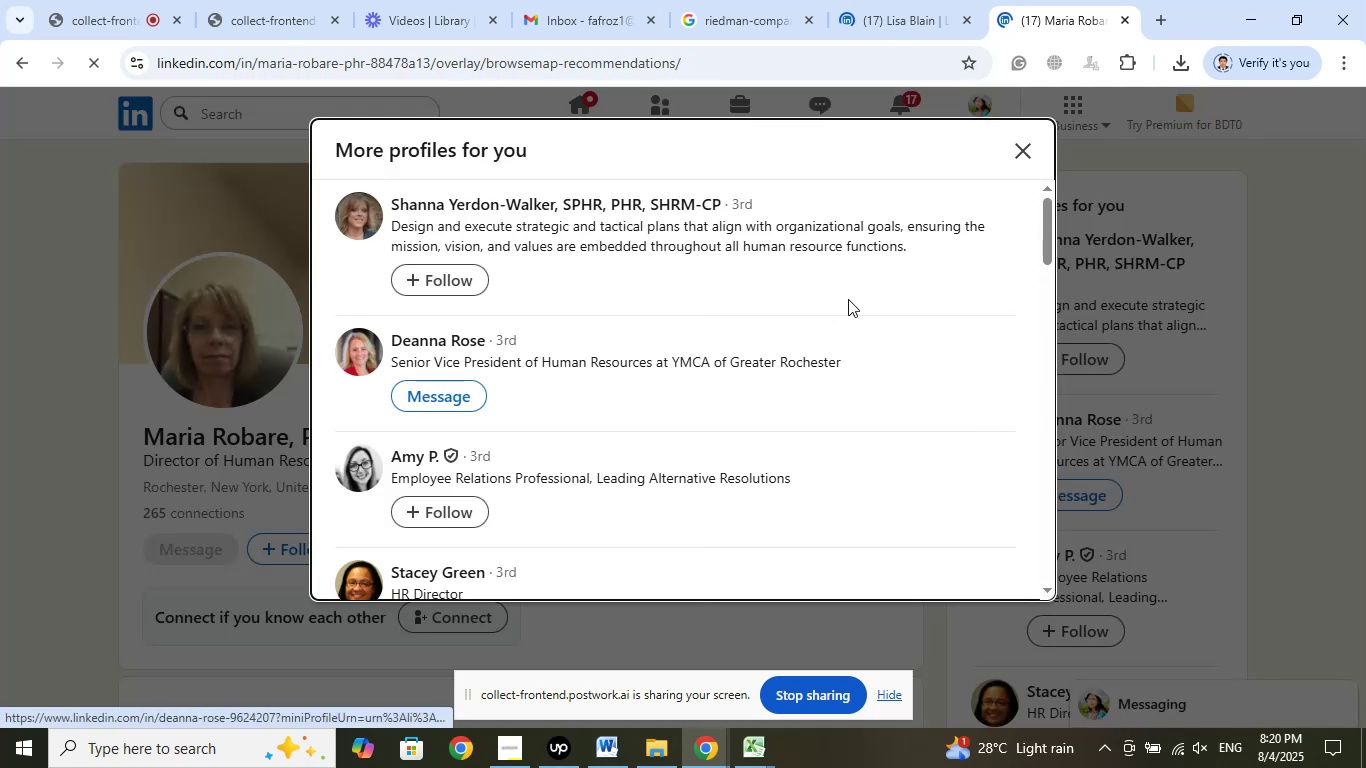 
scroll: coordinate [851, 301], scroll_direction: down, amount: 1.0
 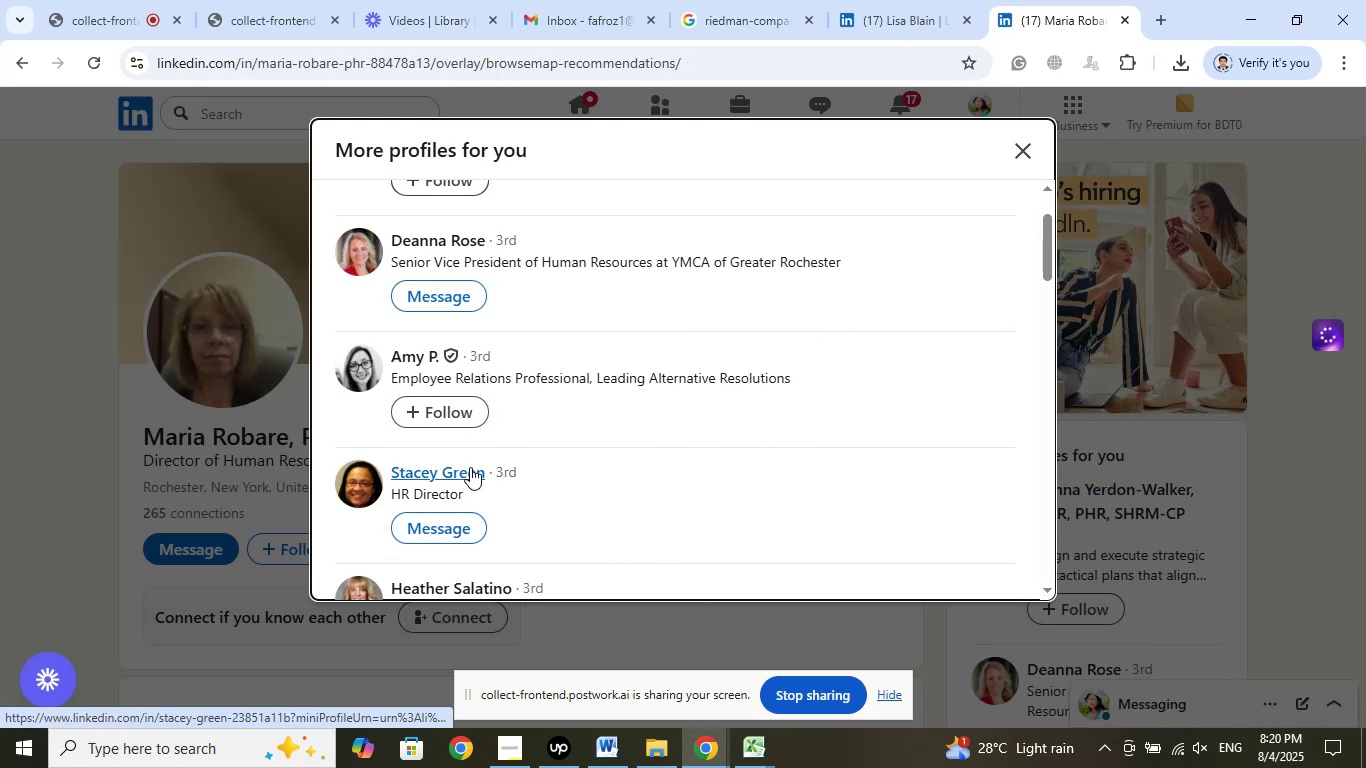 
scroll: coordinate [655, 383], scroll_direction: up, amount: 1.0
 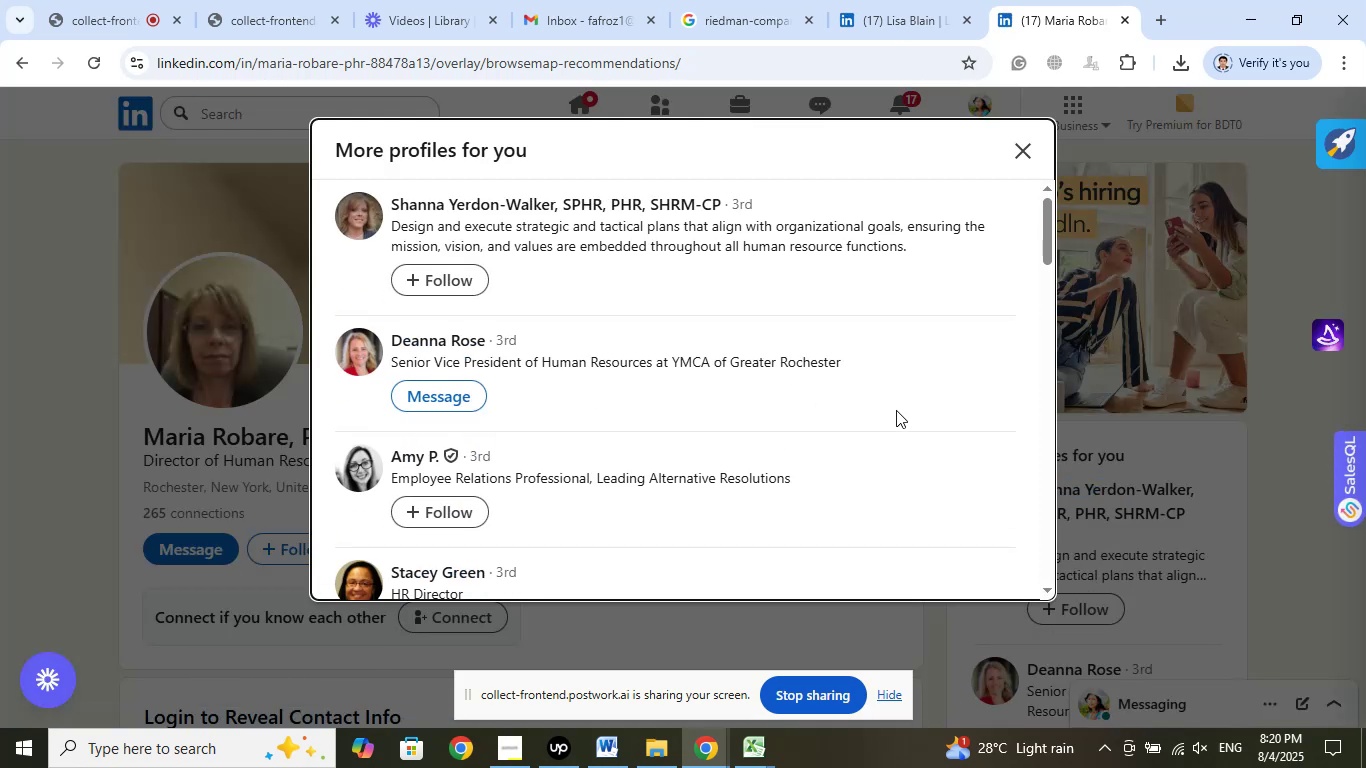 
left_click([157, 0])
 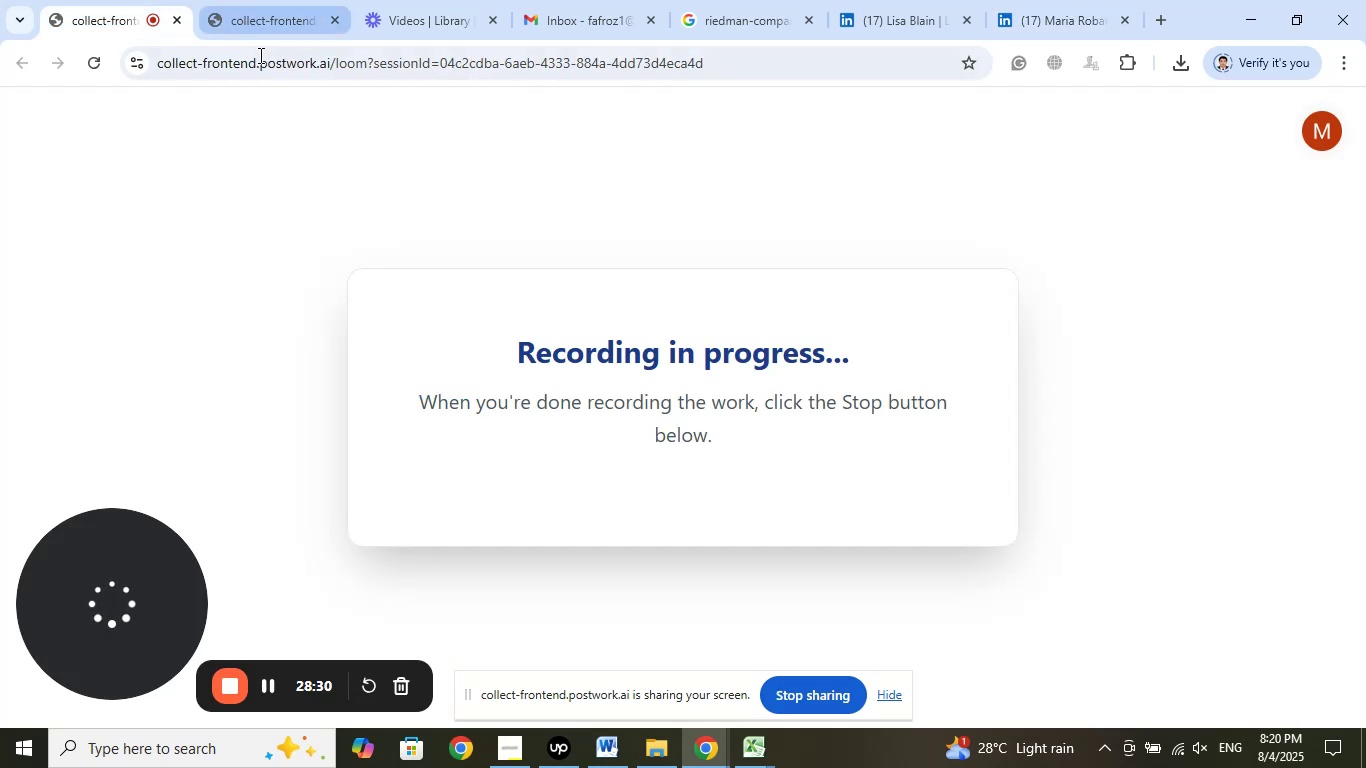 
left_click([283, 0])
 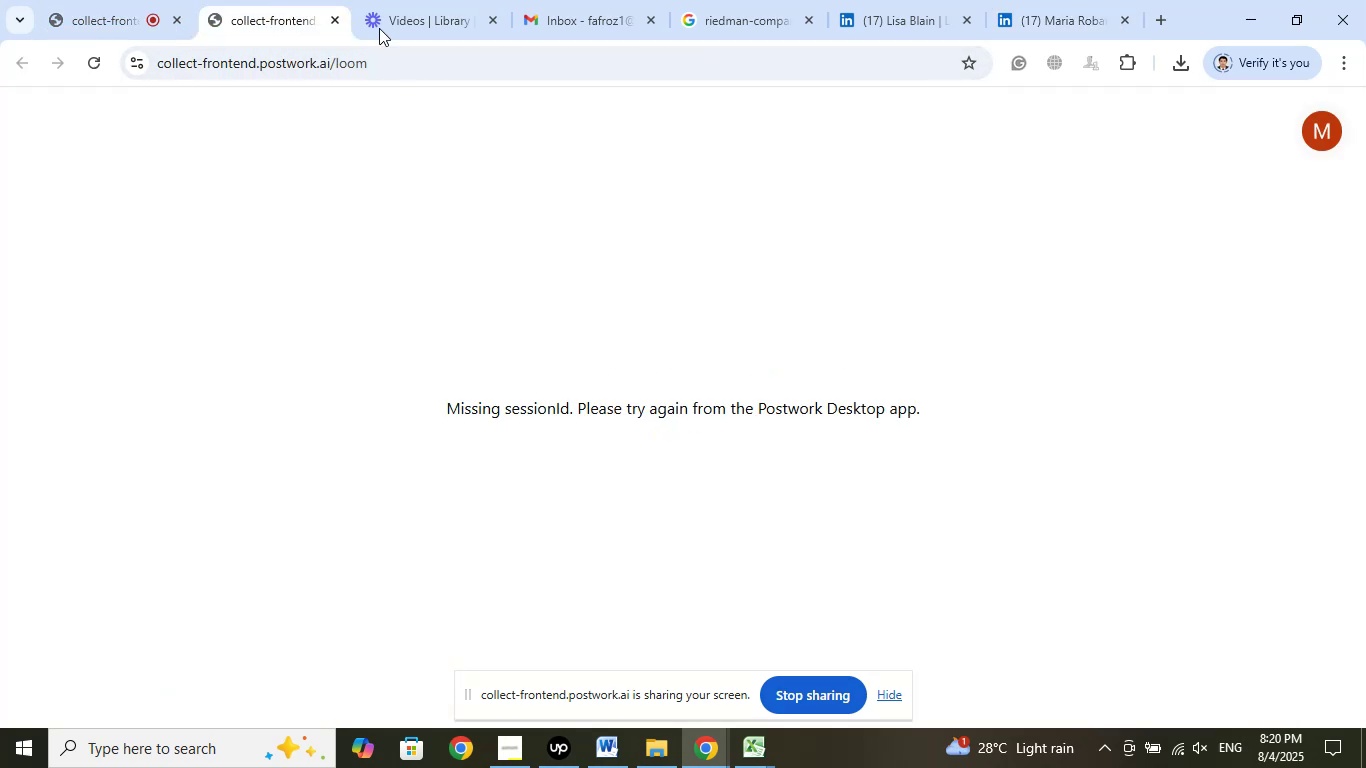 
left_click([441, 0])
 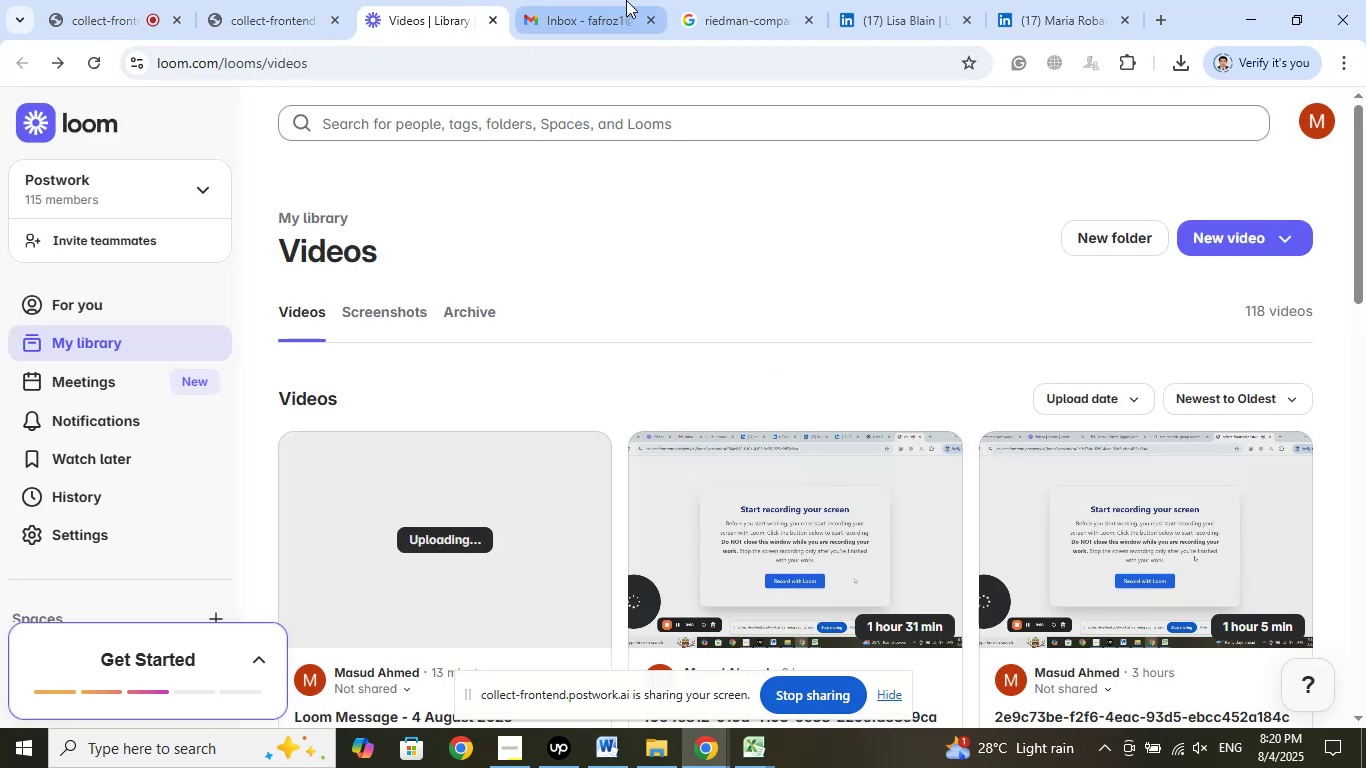 
left_click([967, 0])
 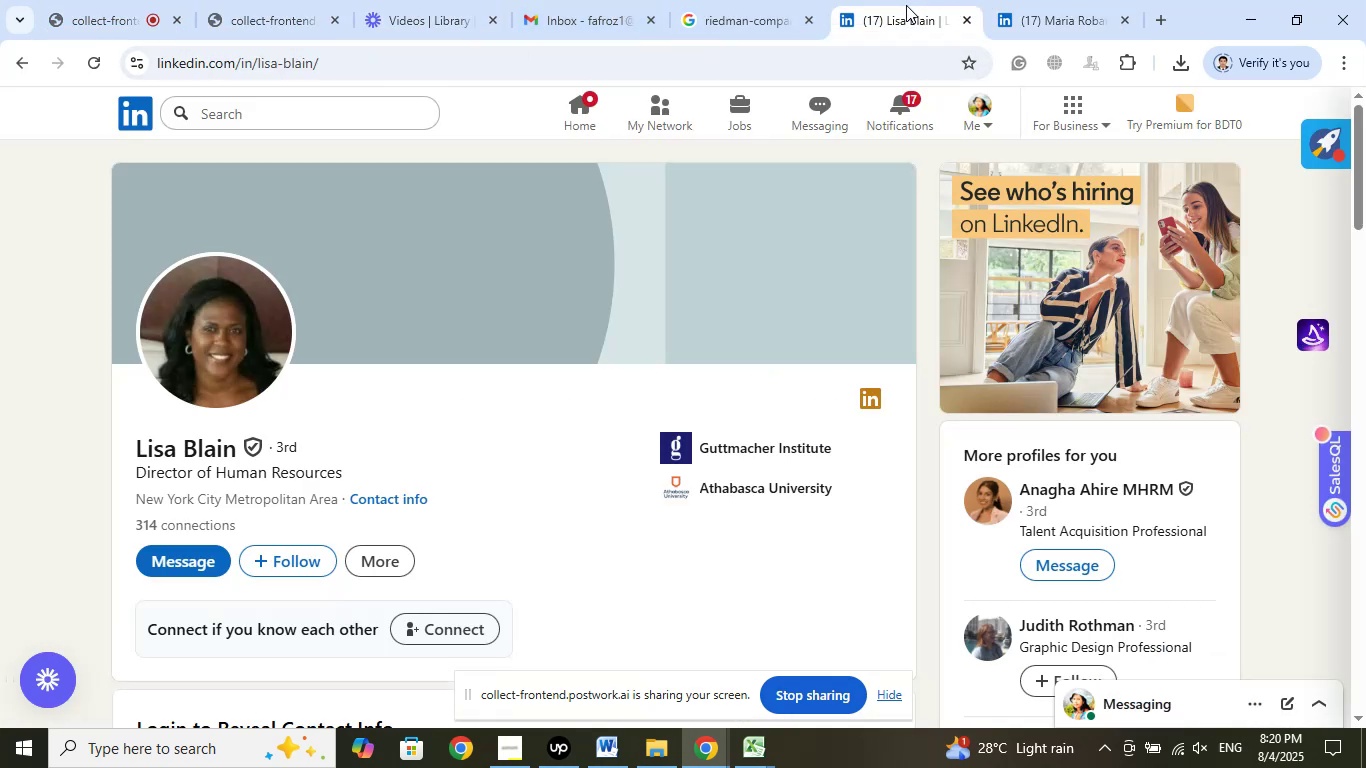 
left_click([1032, 0])
 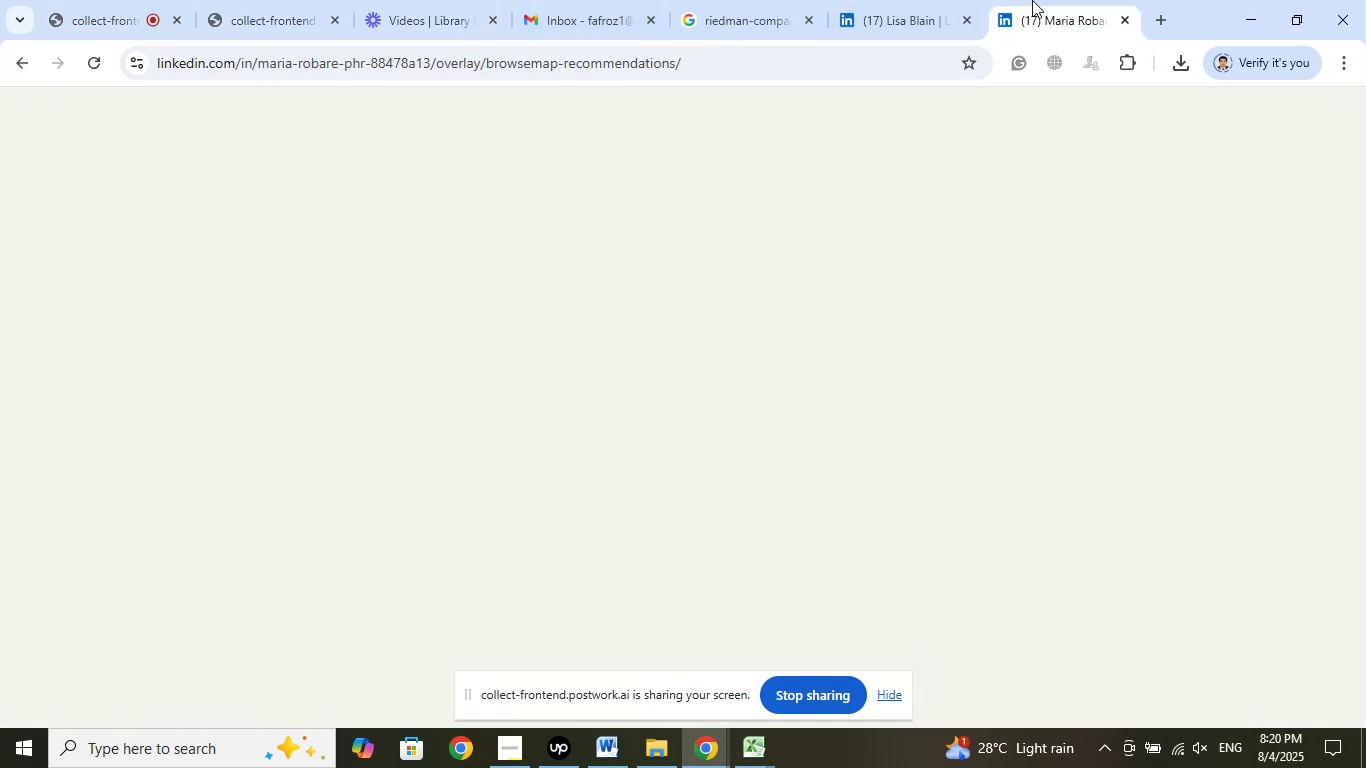 
mouse_move([1002, 222])
 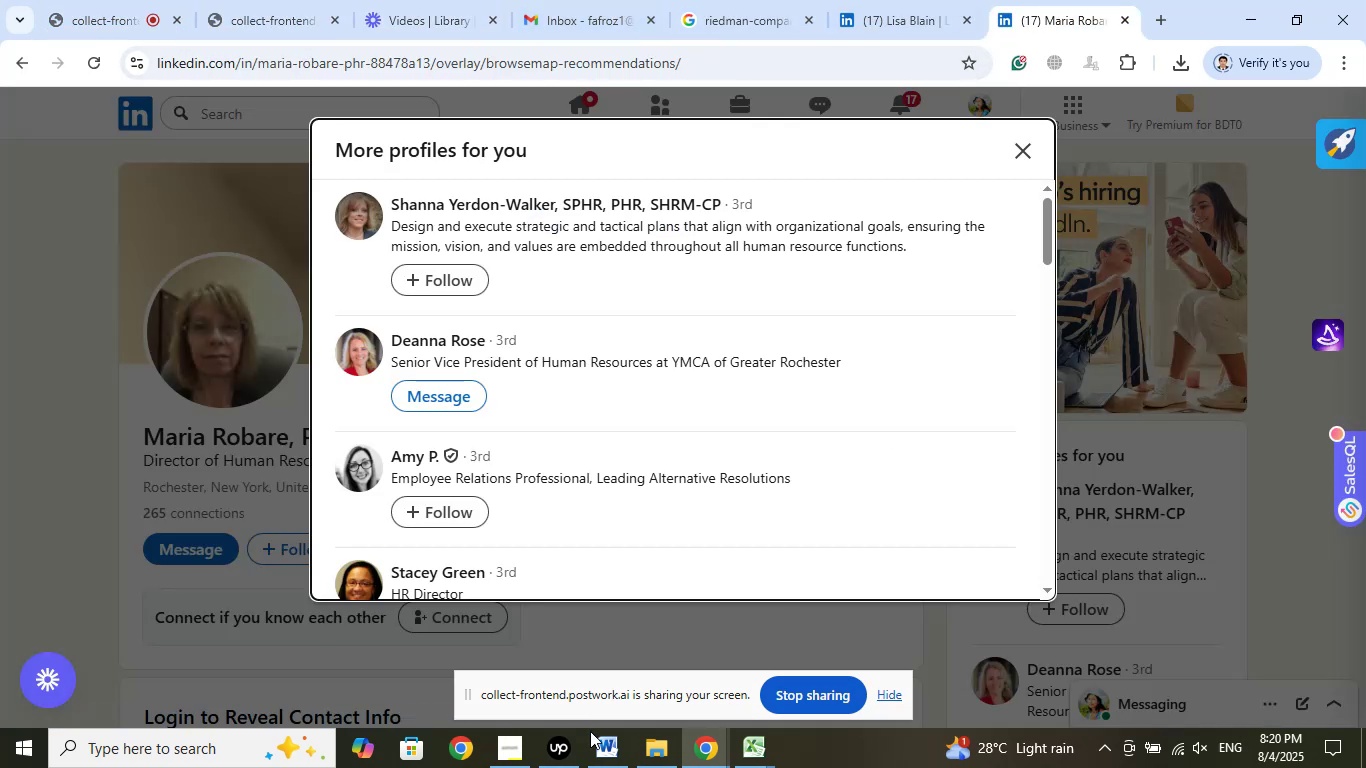 
left_click([557, 743])
 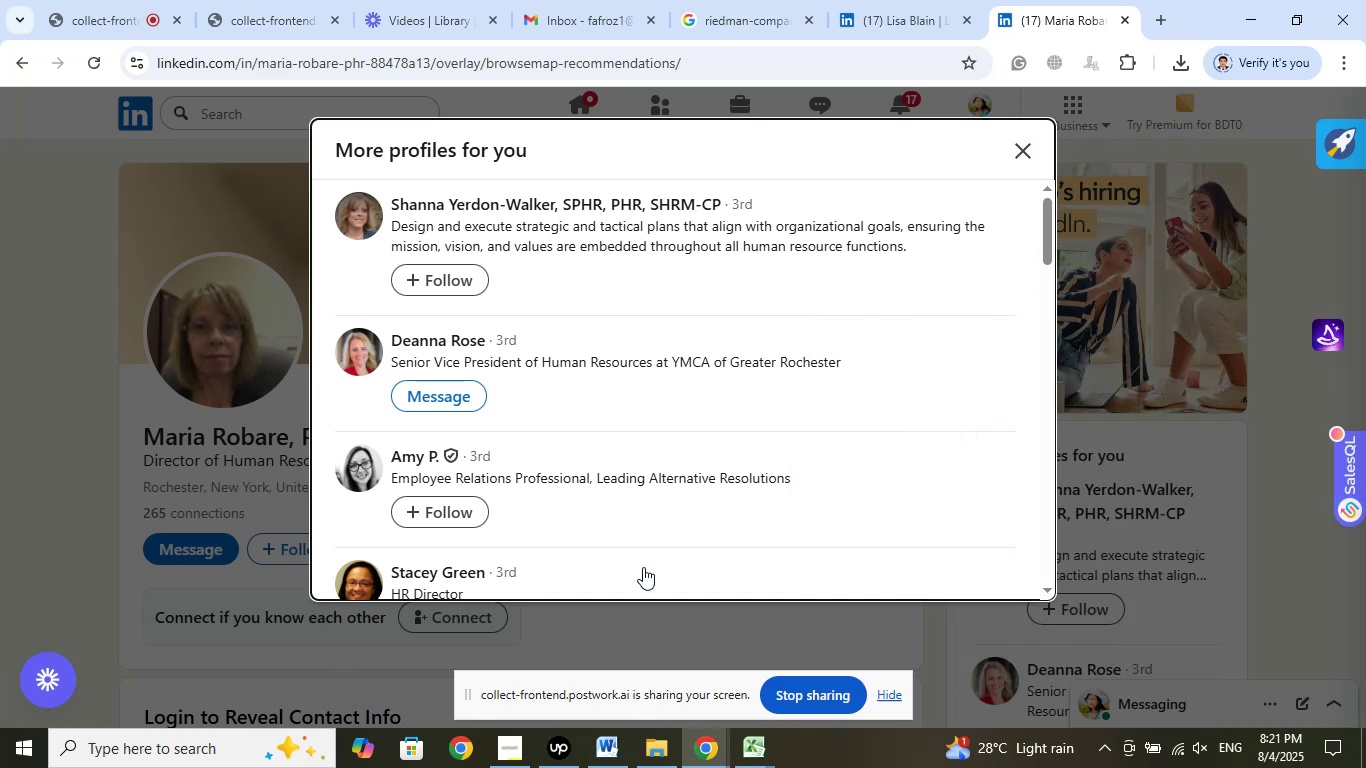 
left_click([513, 749])
 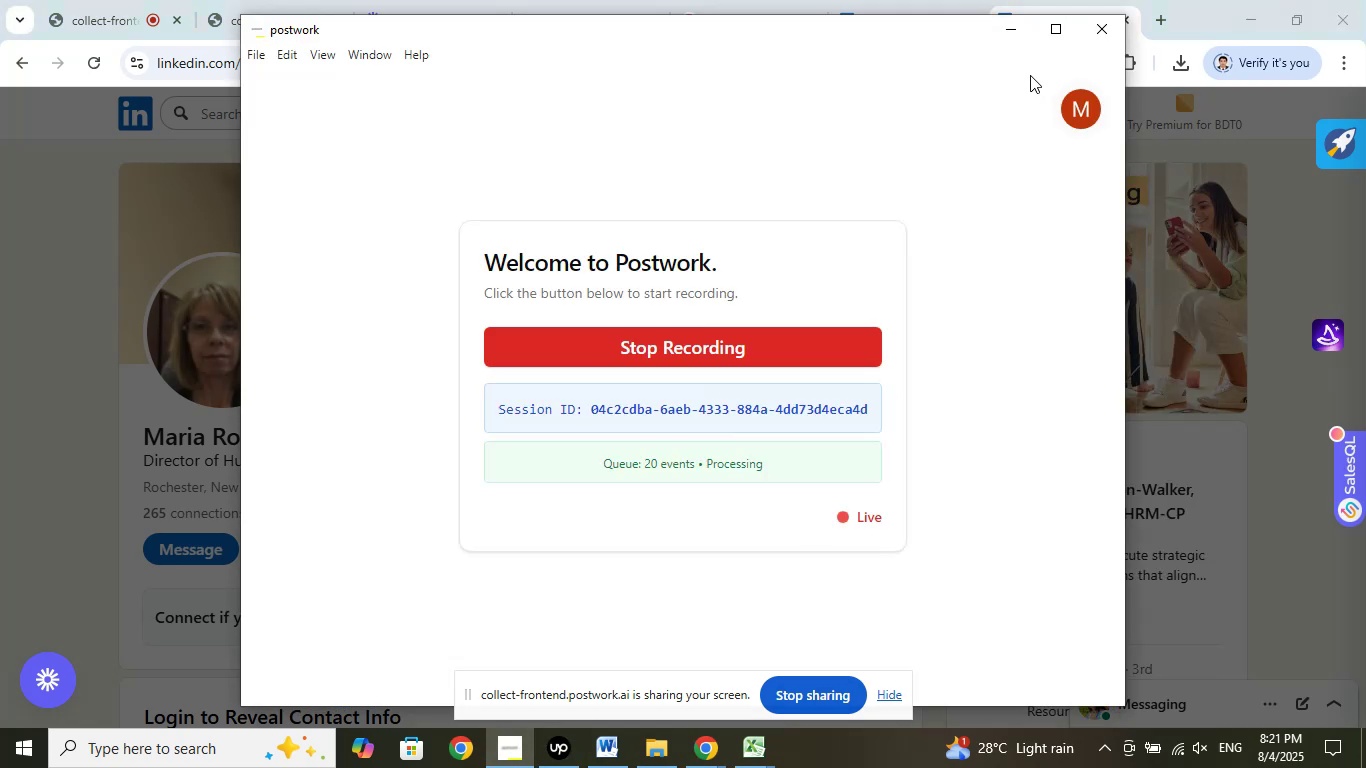 
left_click([1020, 26])
 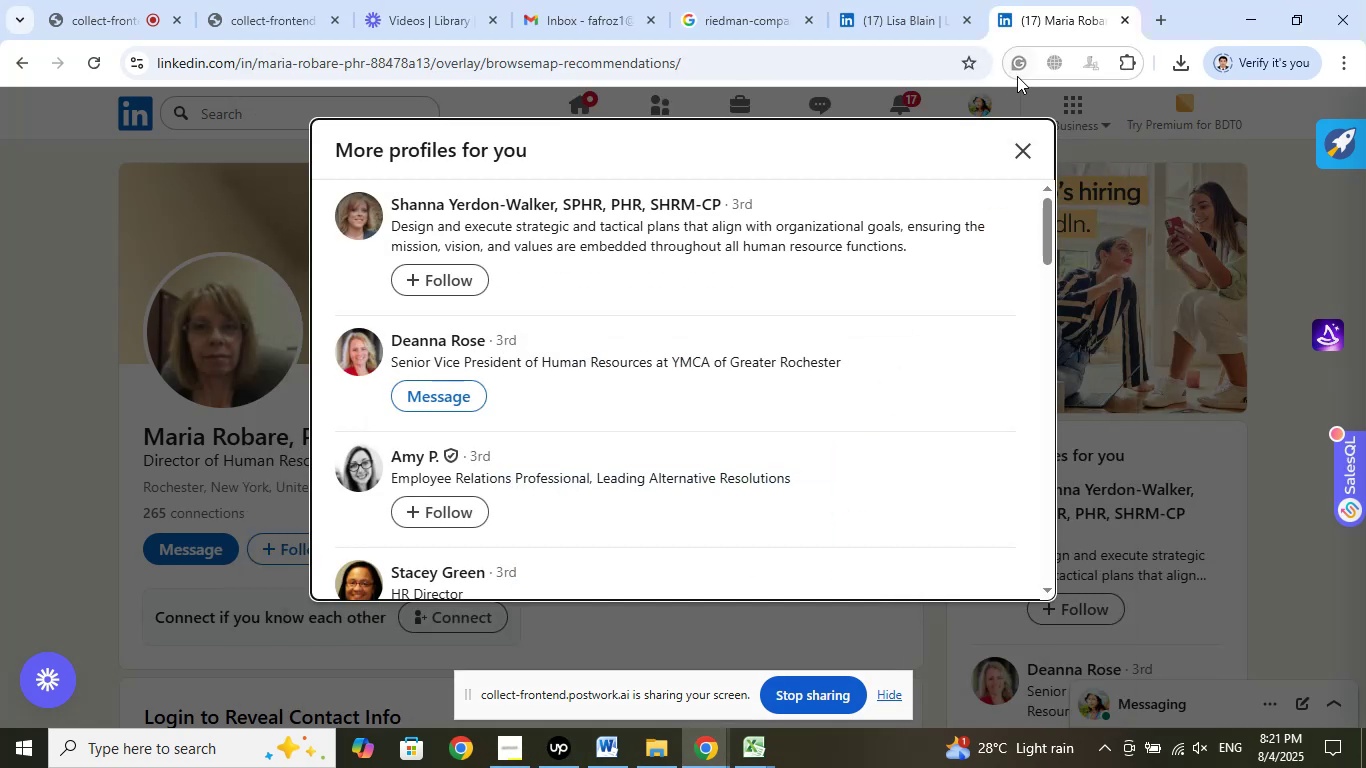 
left_click([1058, 8])
 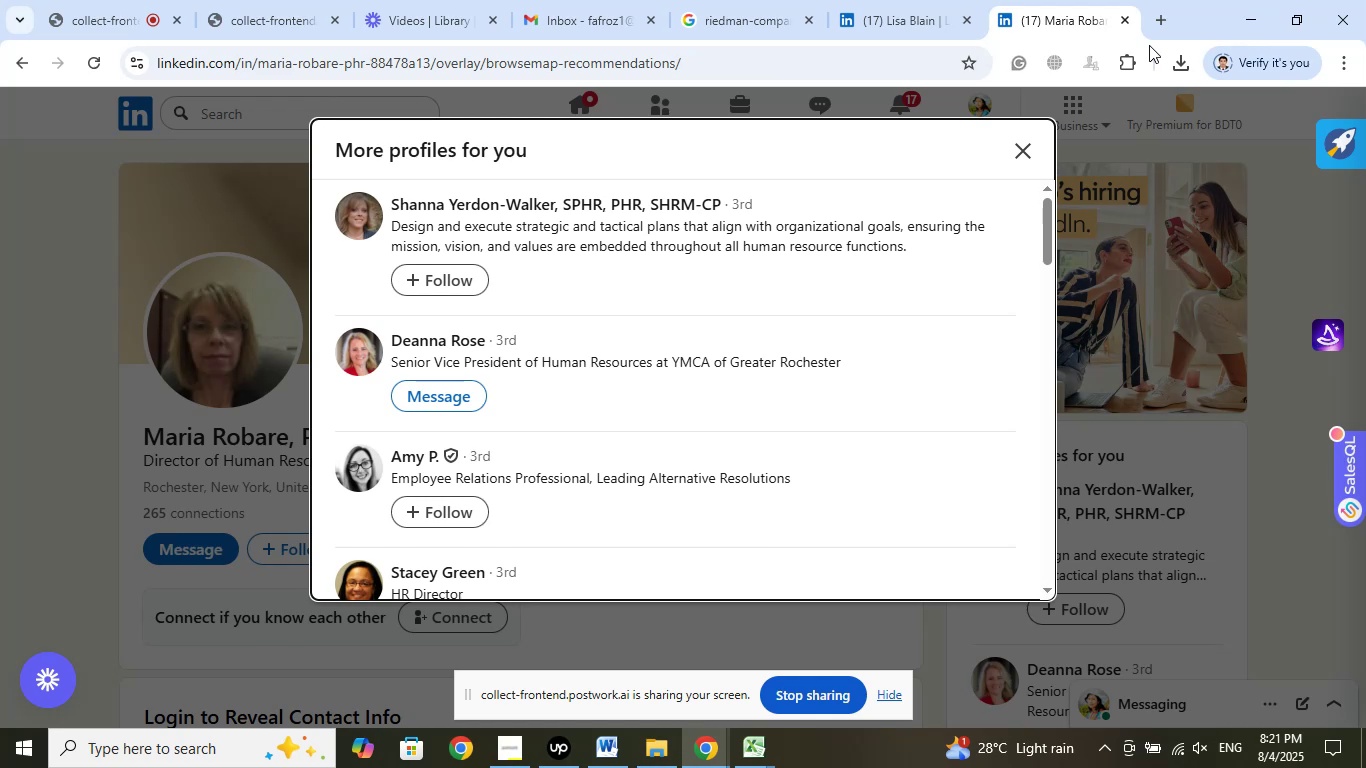 
wait(20.92)
 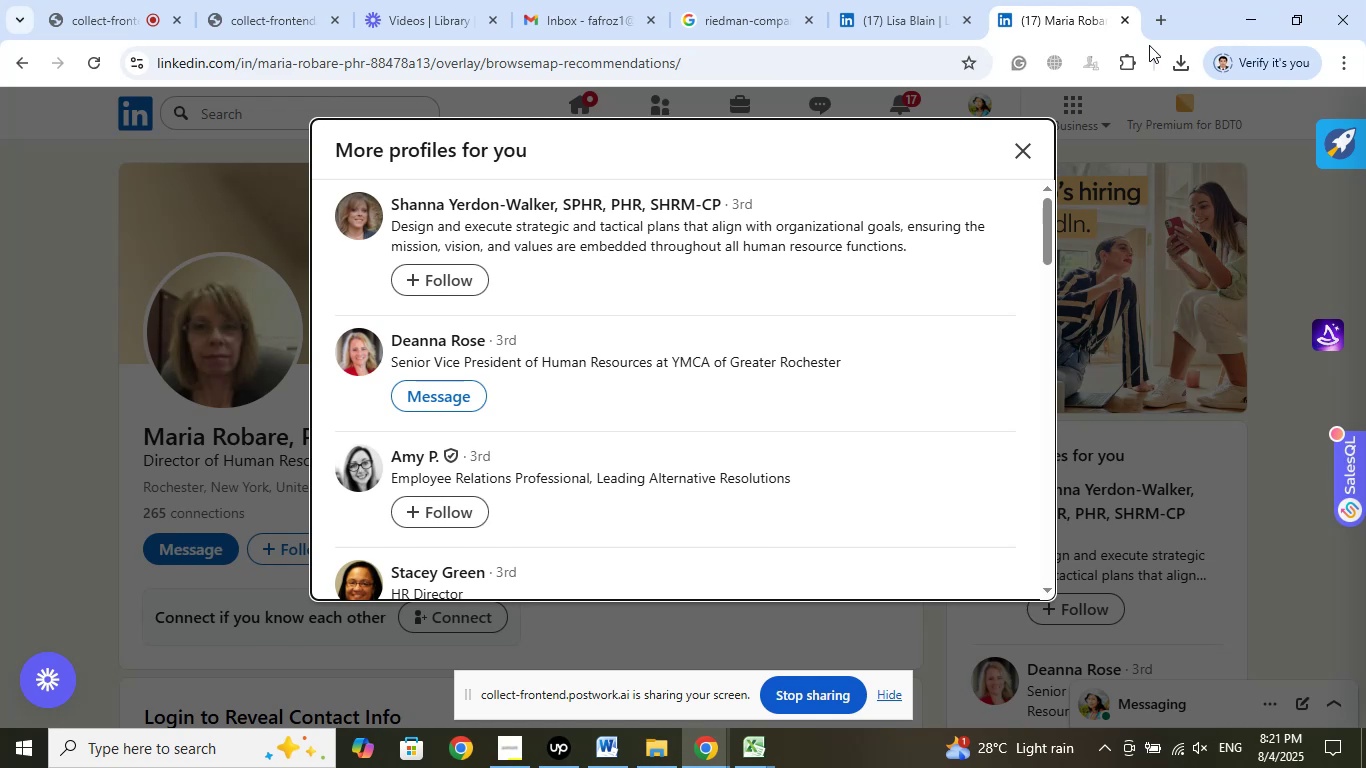 
scroll: coordinate [829, 440], scroll_direction: down, amount: 1.0
 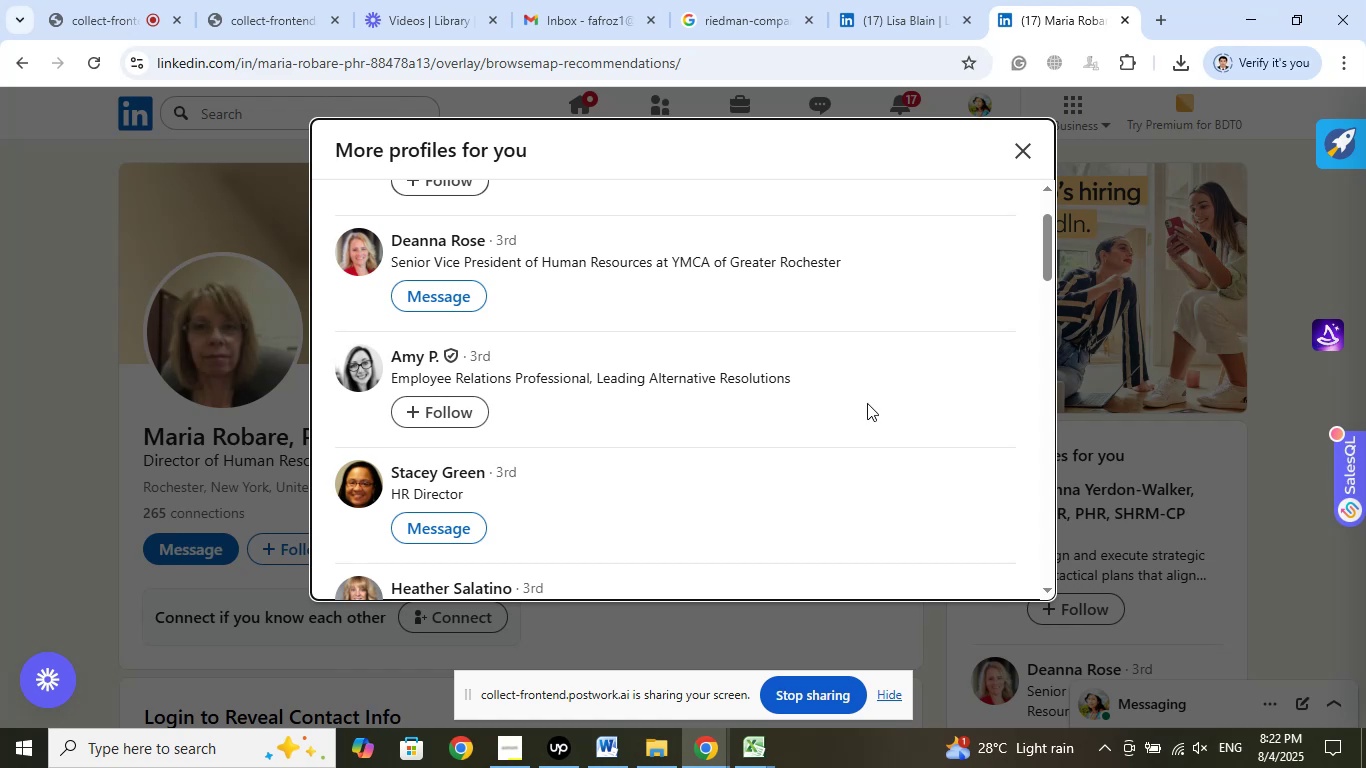 
wait(84.36)
 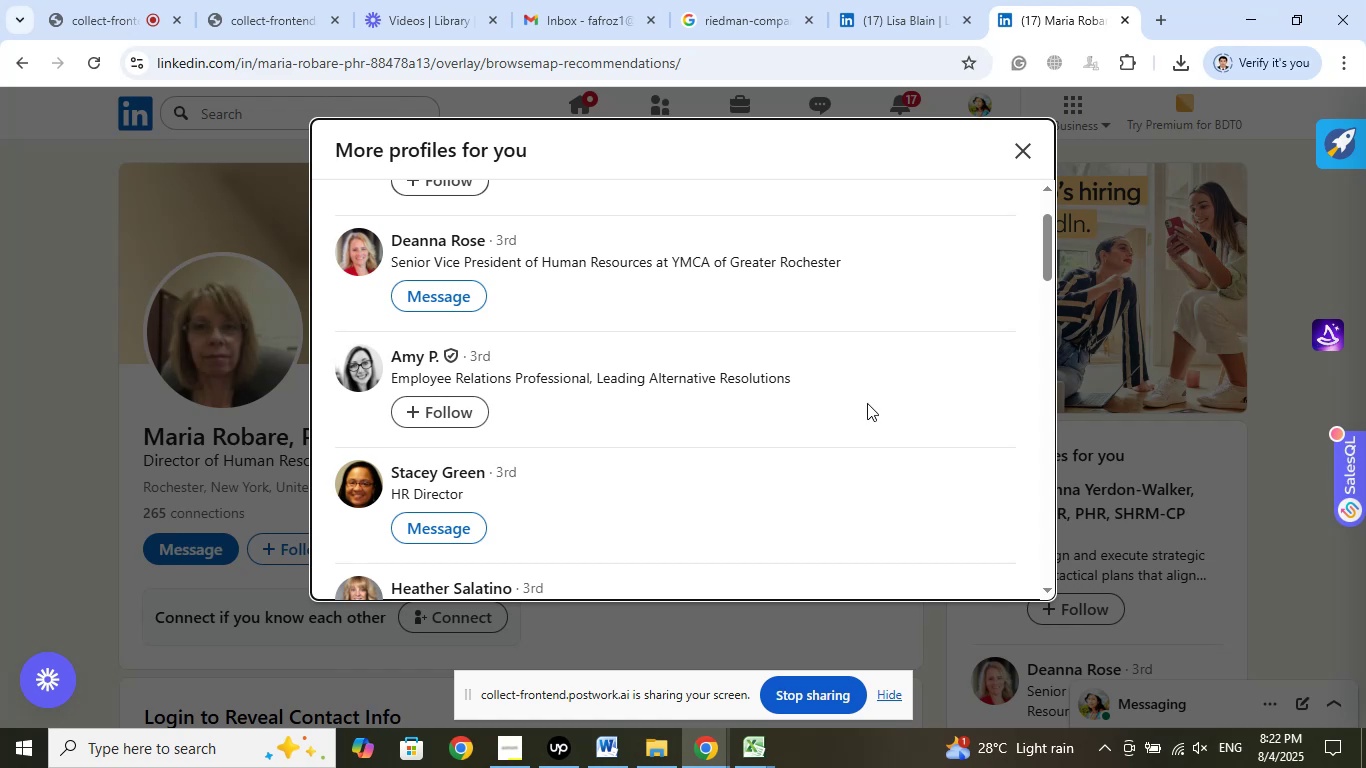 
left_click([1157, 1])
 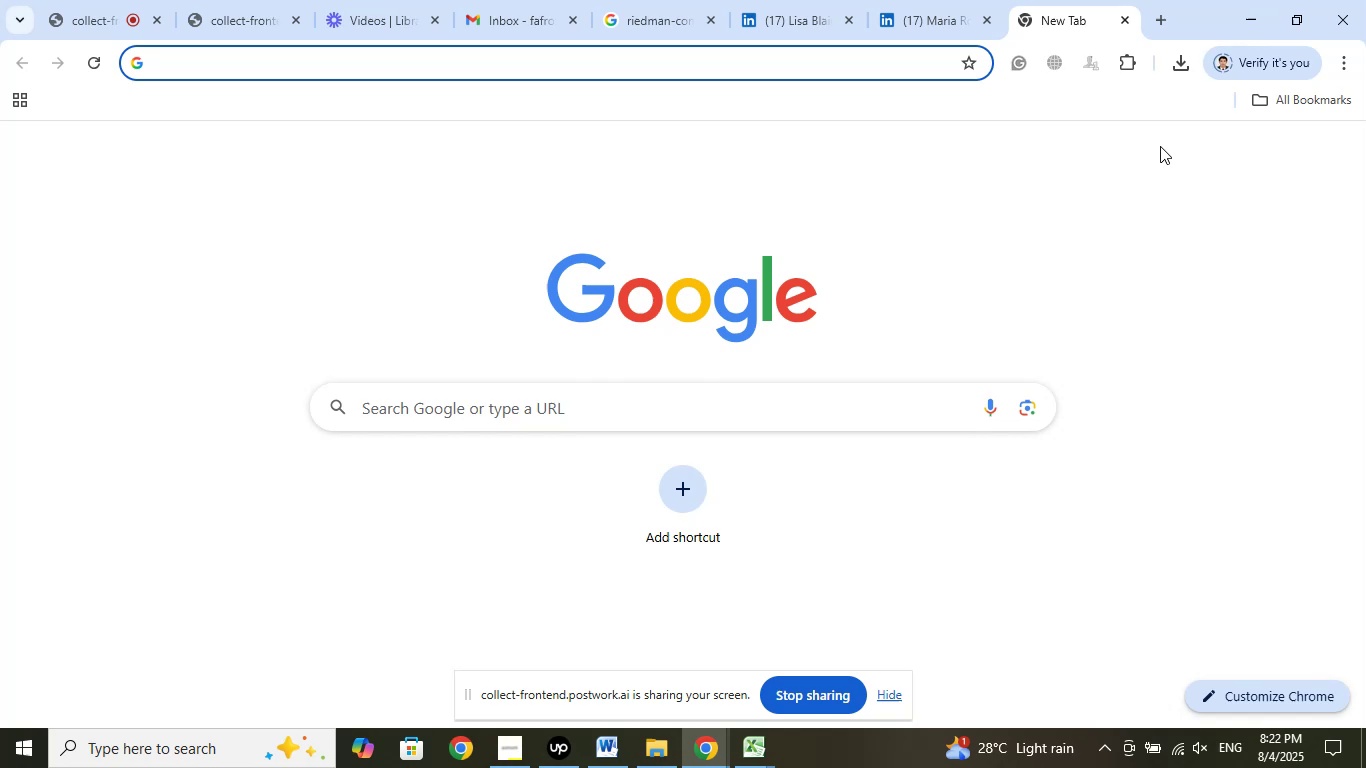 
type(up)
 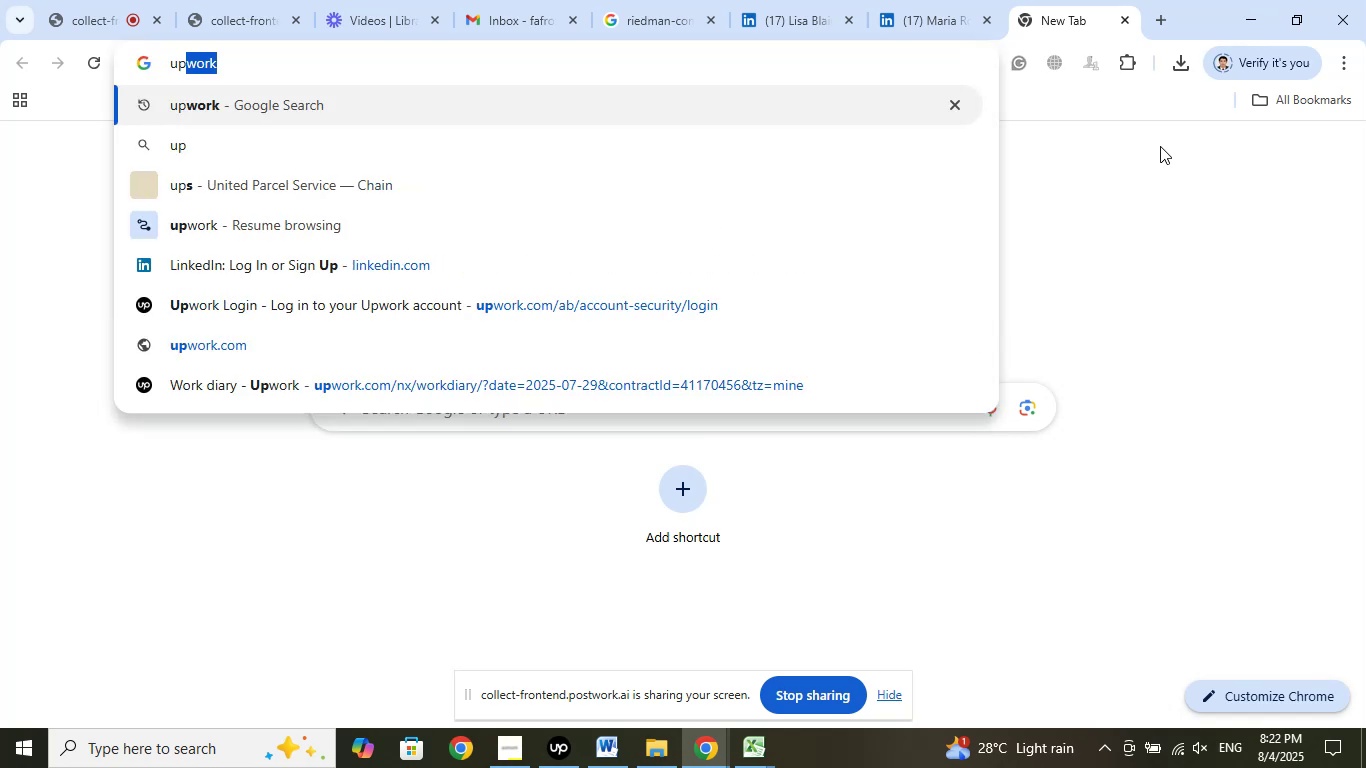 
key(ArrowRight)
 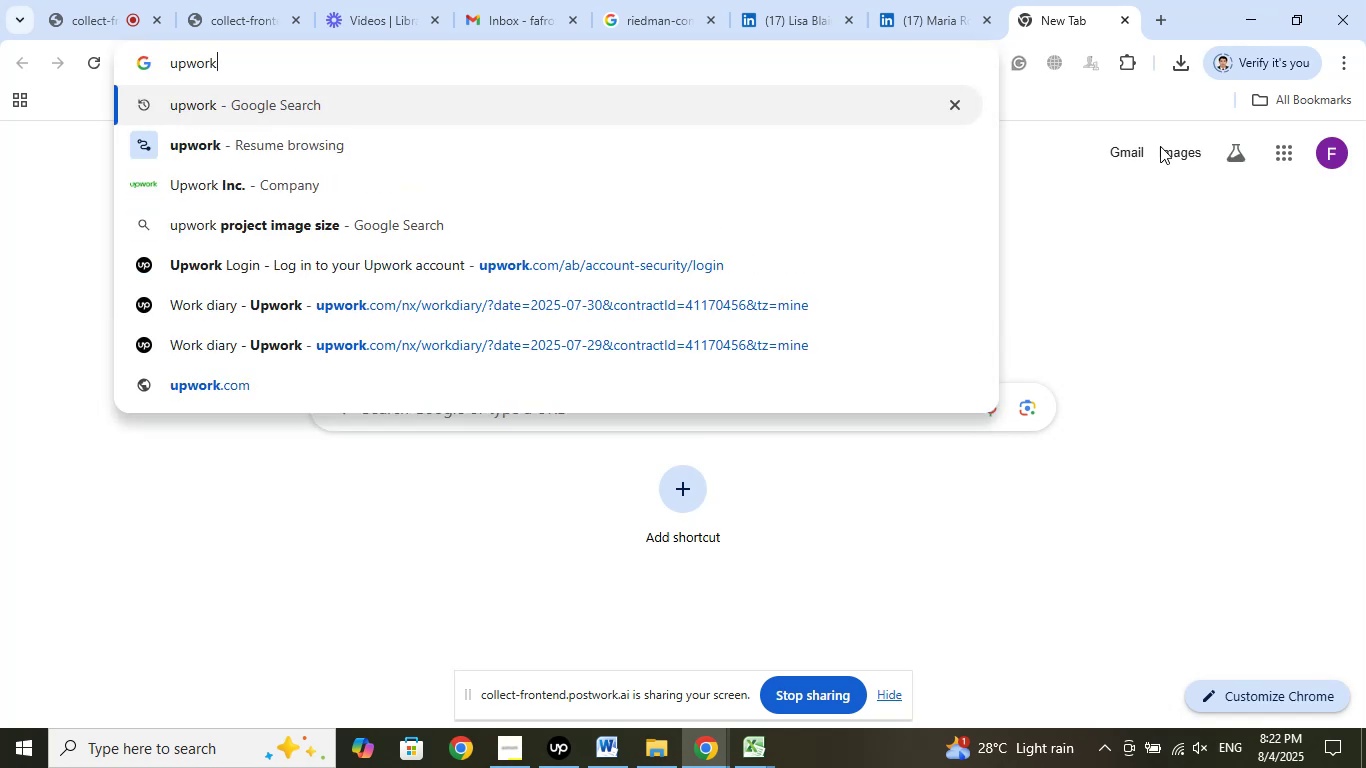 
key(ArrowDown)
 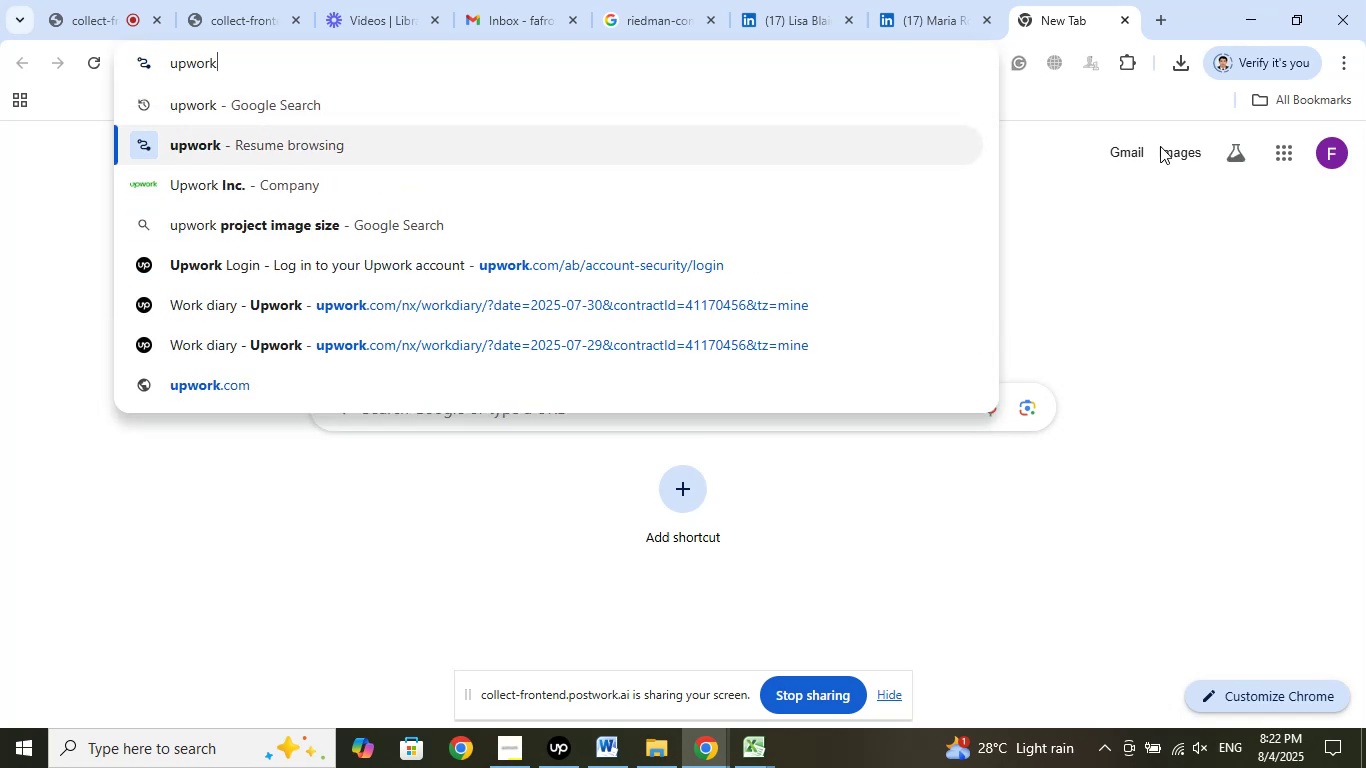 
key(ArrowDown)
 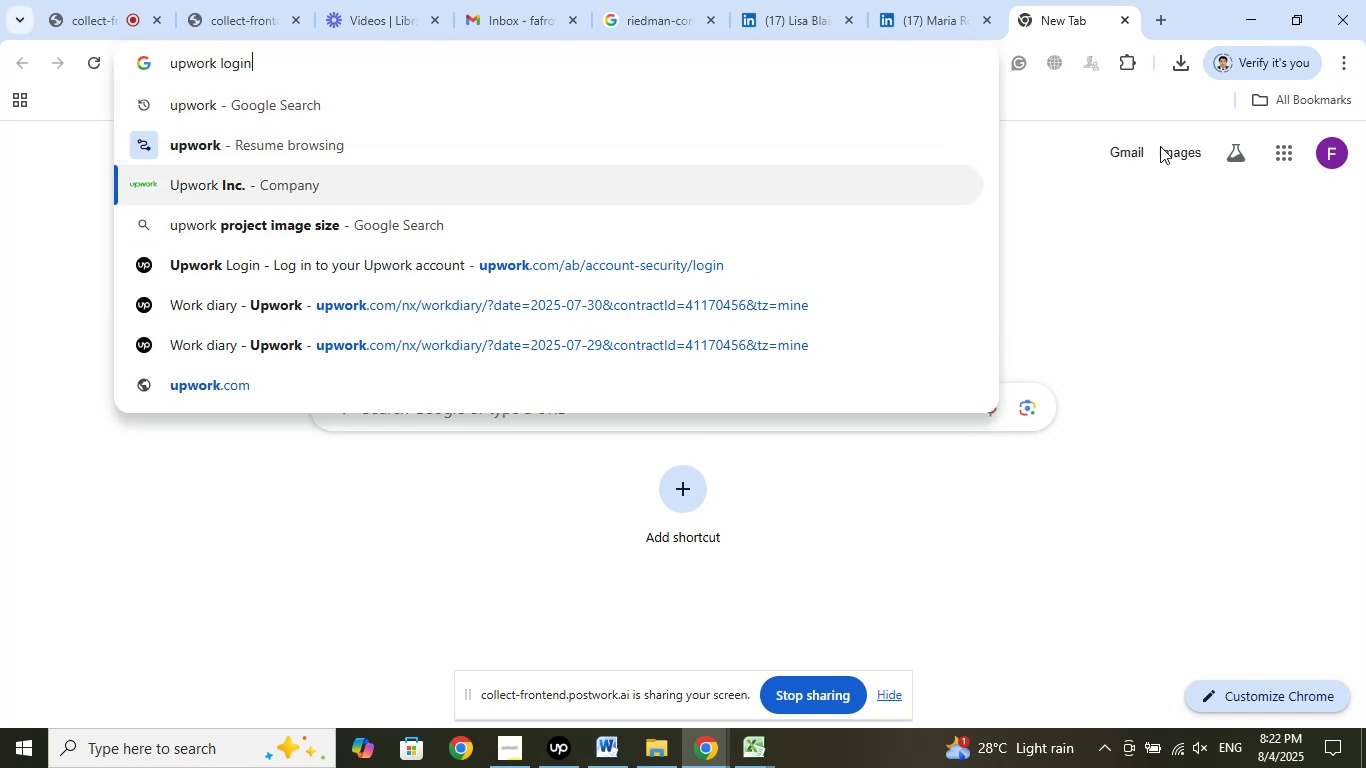 
key(Enter)
 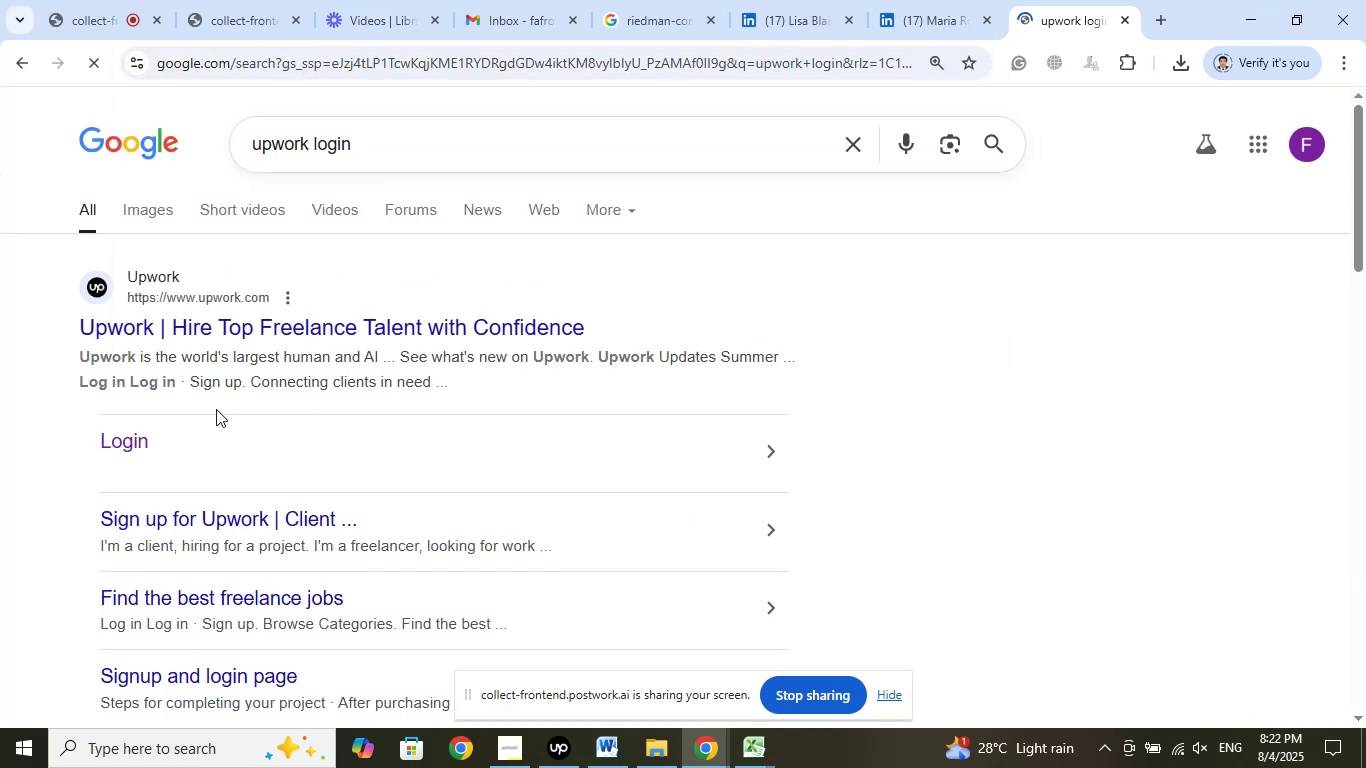 
left_click([135, 441])
 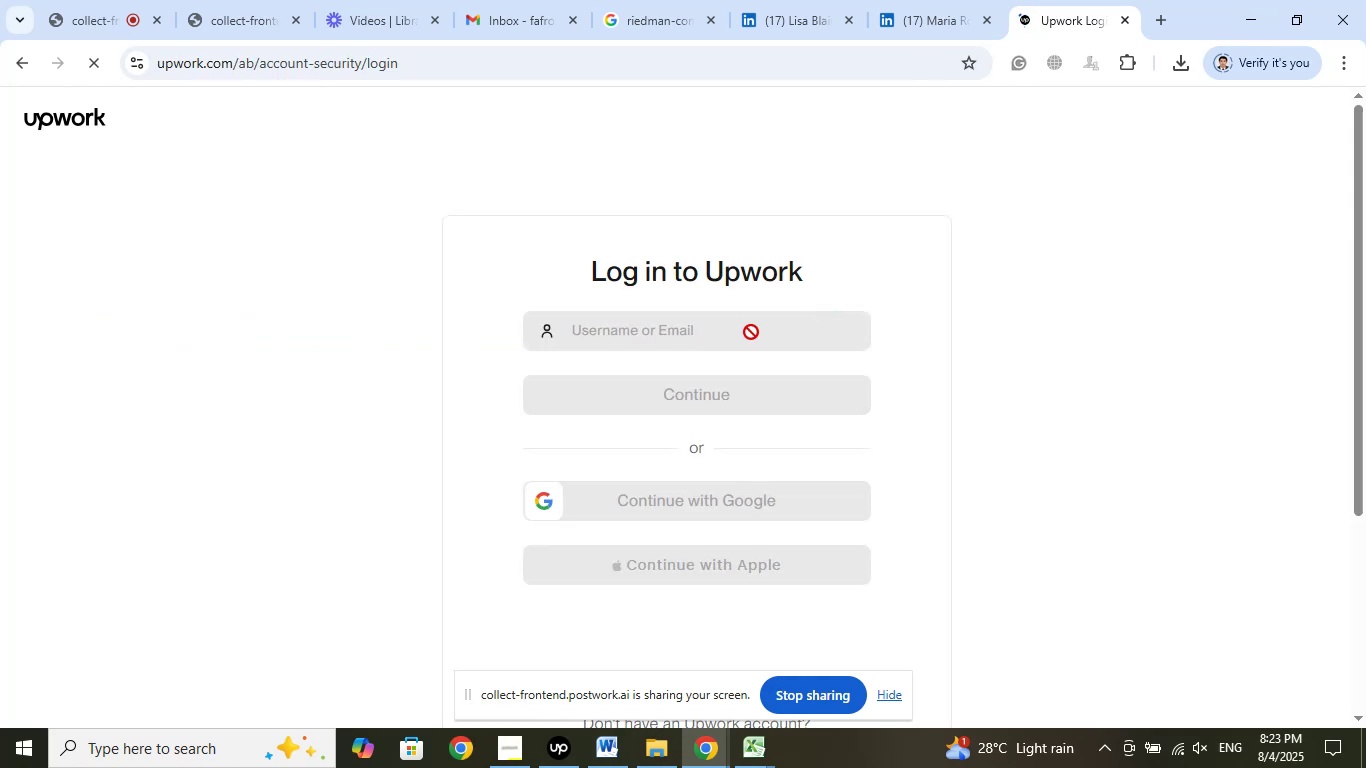 
wait(5.66)
 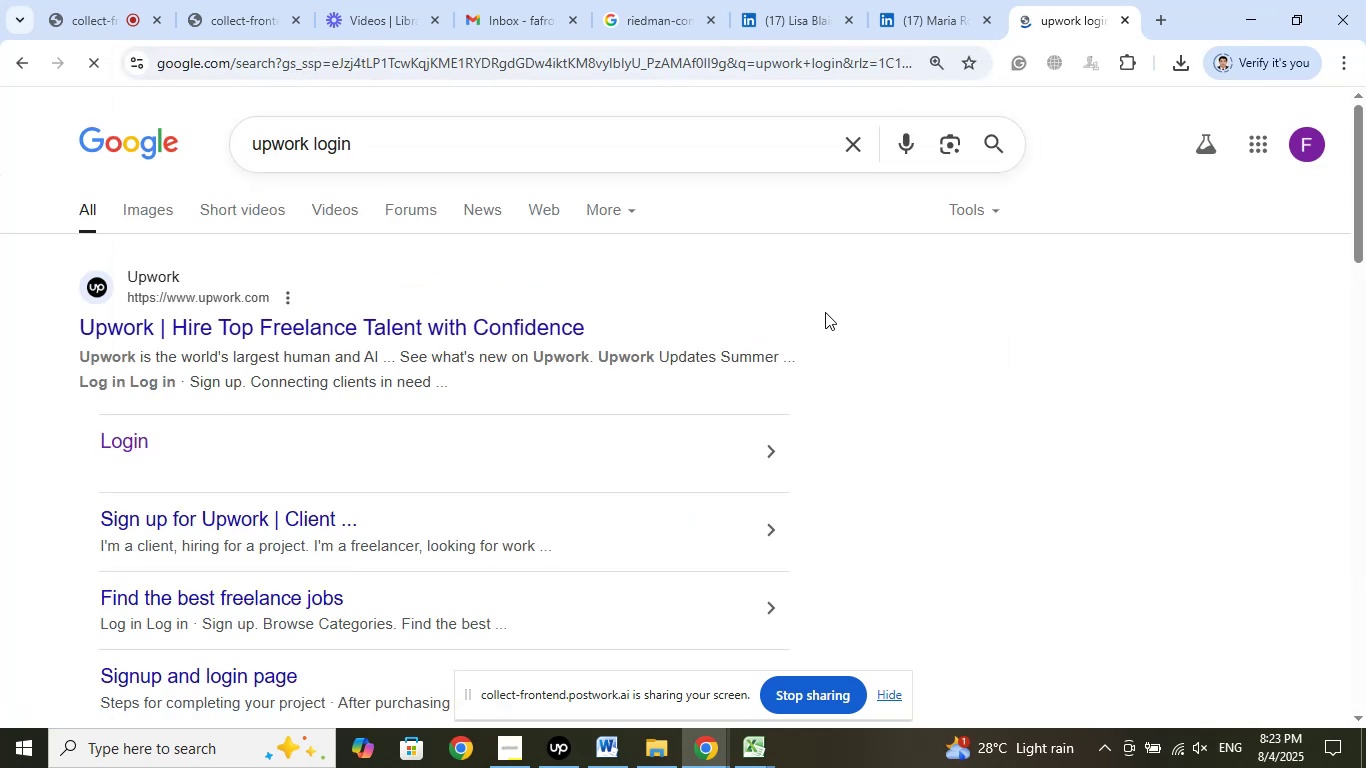 
left_click([686, 332])
 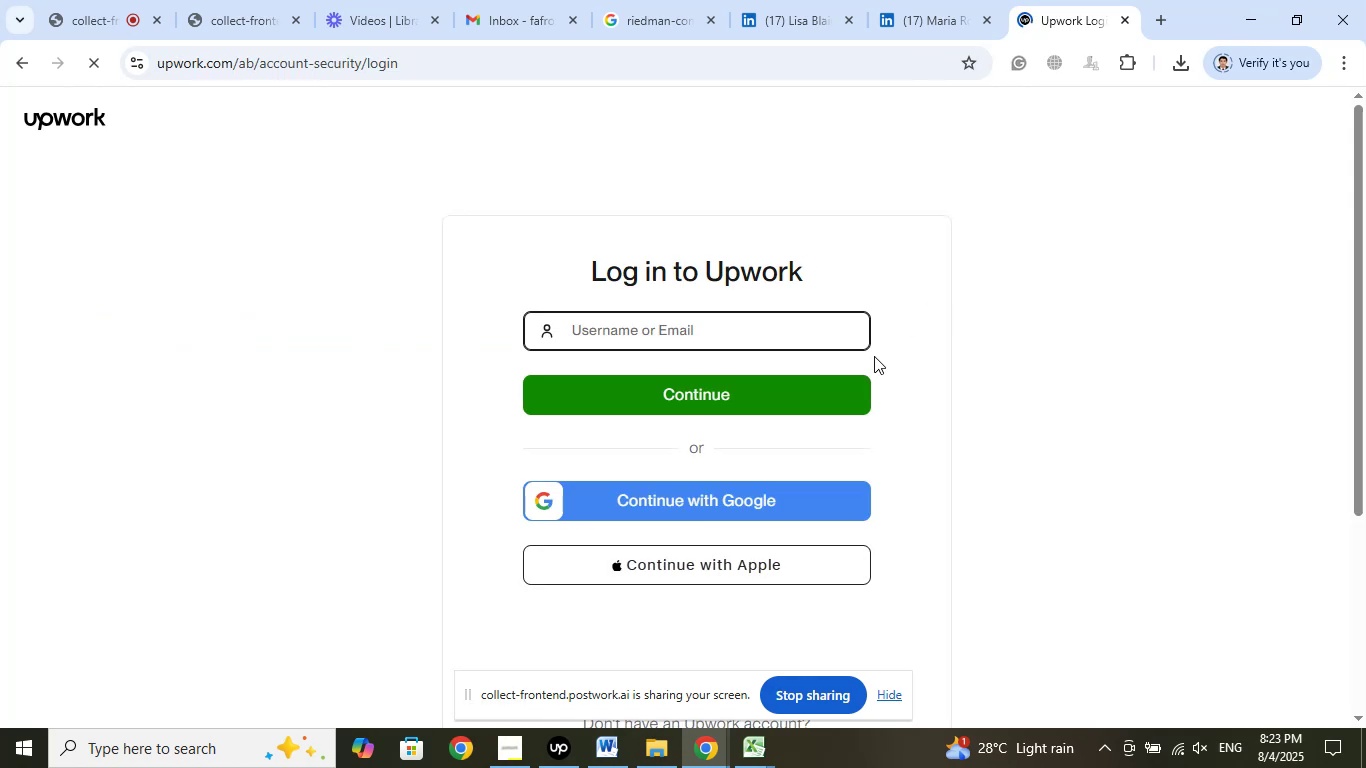 
type(uzzal07)
 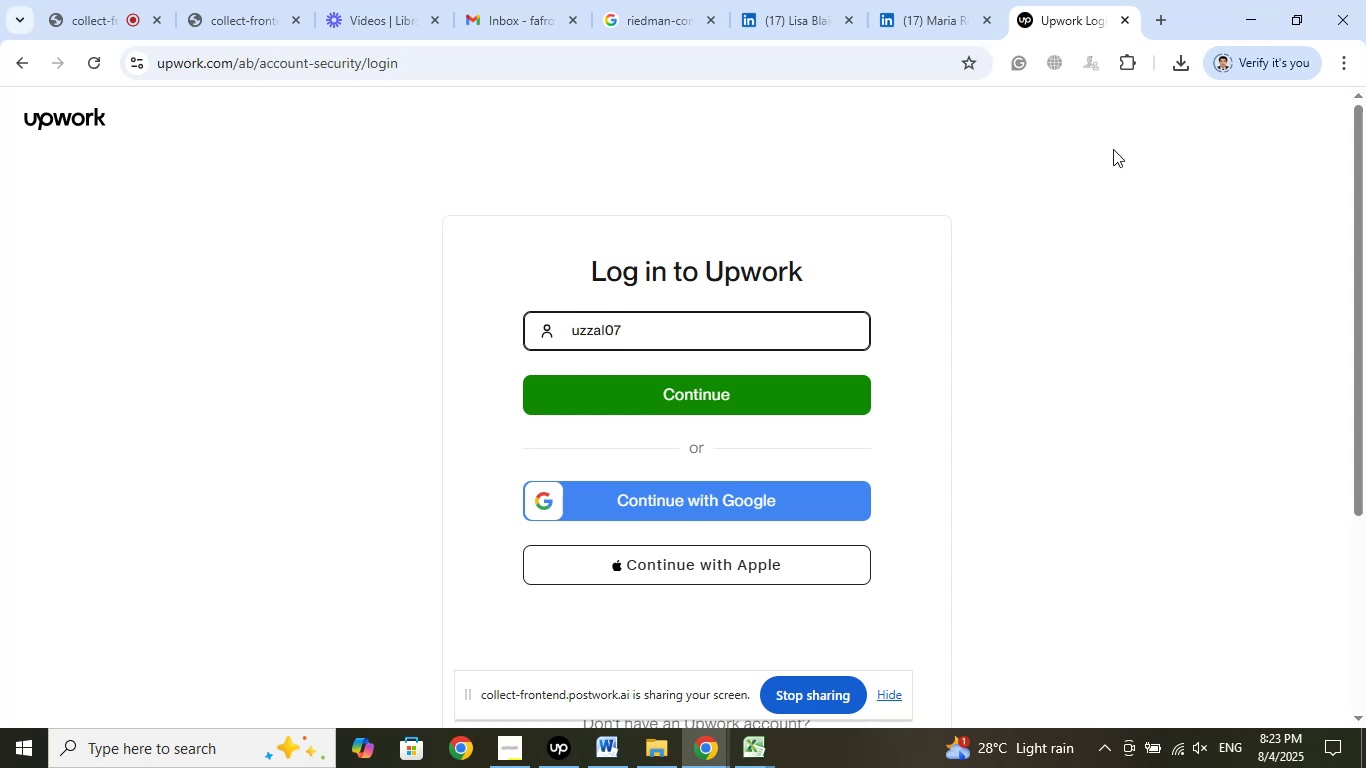 
left_click([823, 396])
 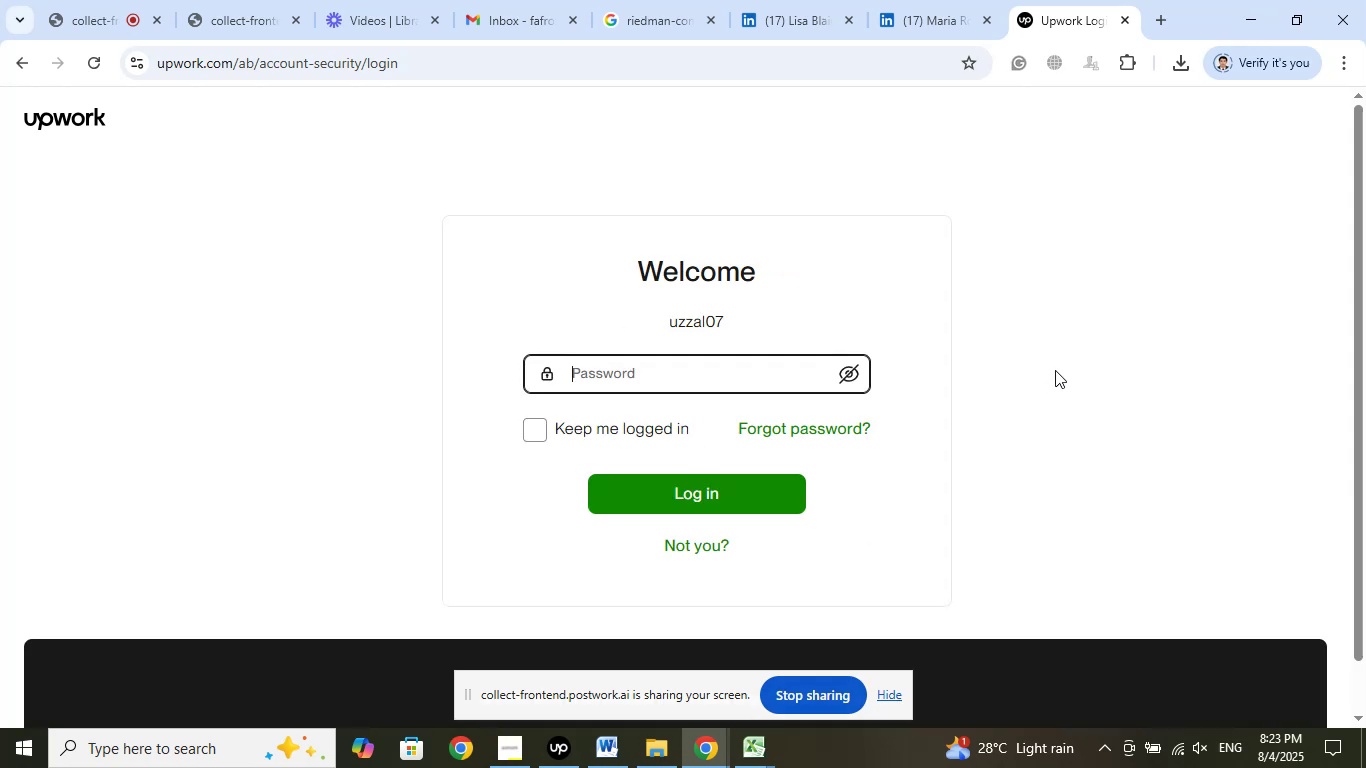 
type(elites+103#fortunes)
 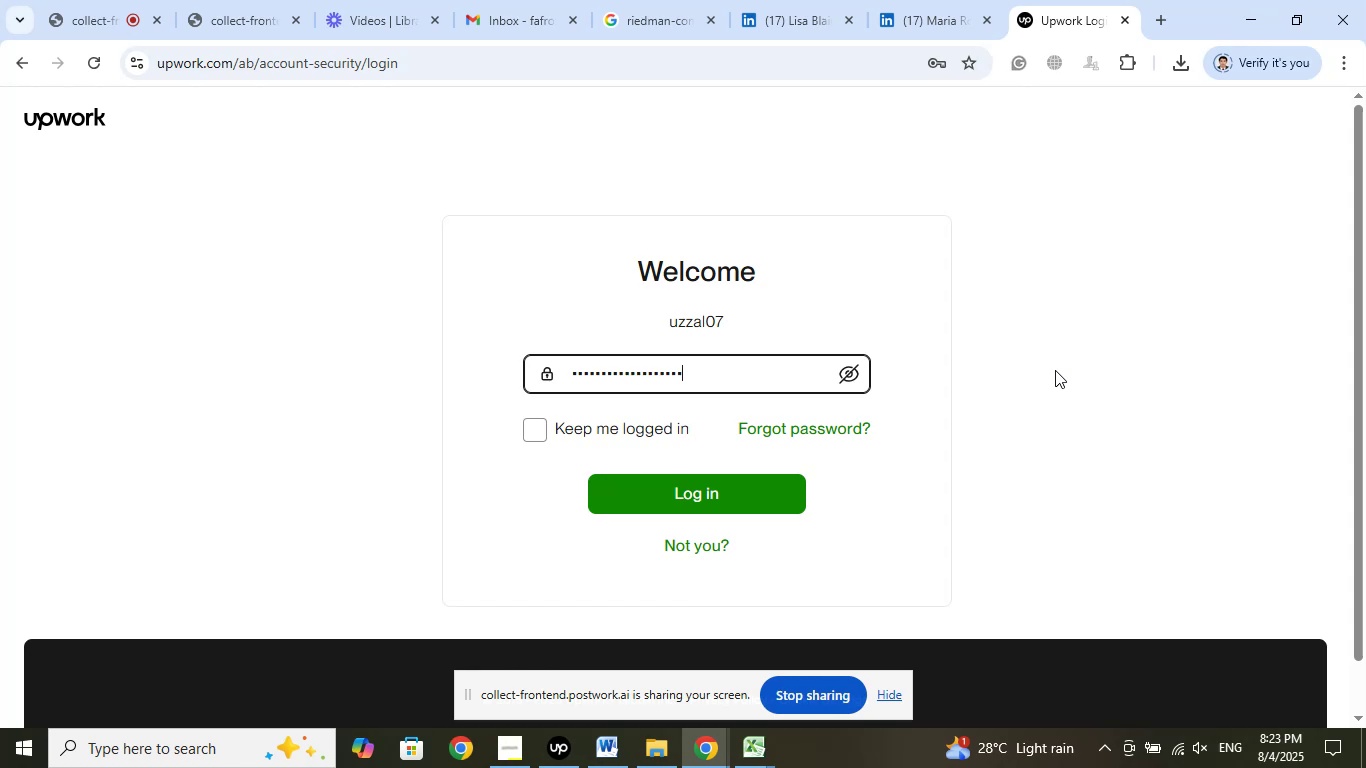 
key(Enter)
 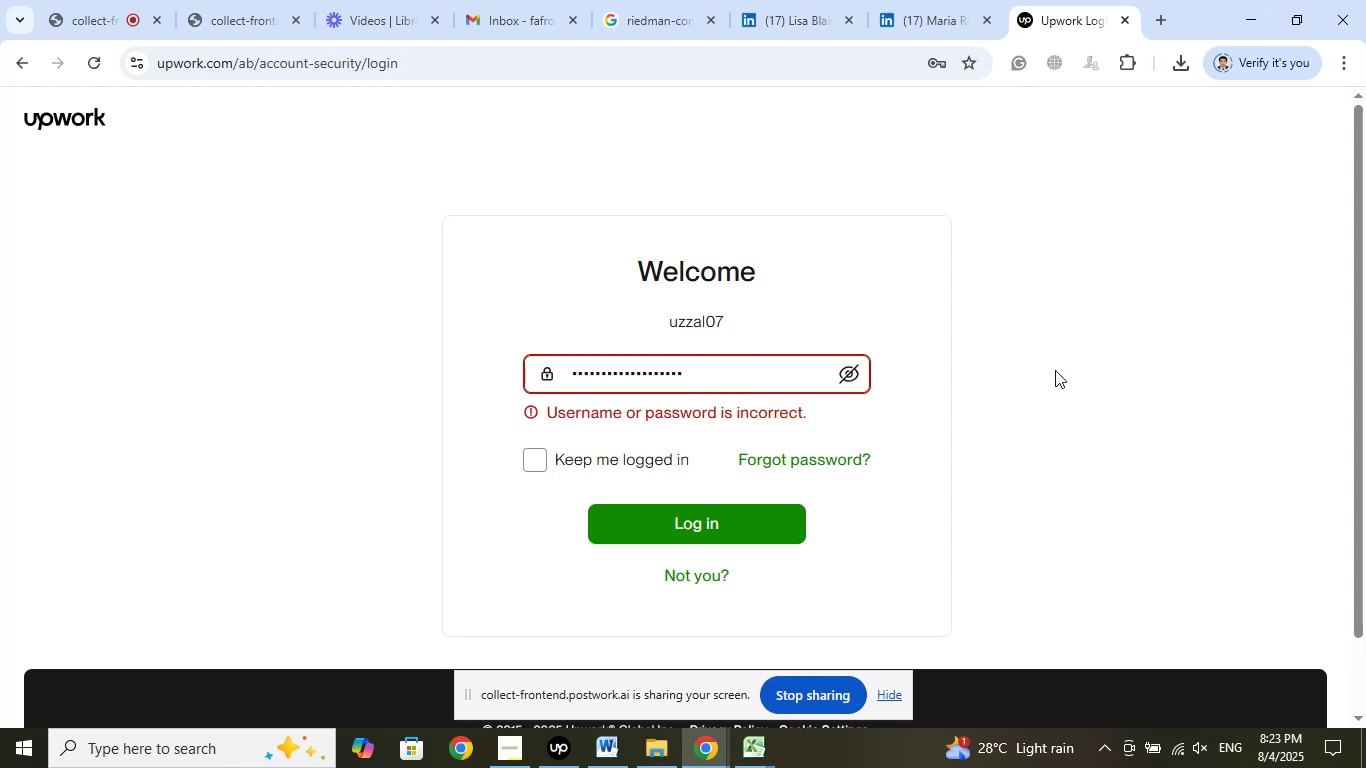 
left_click([843, 367])
 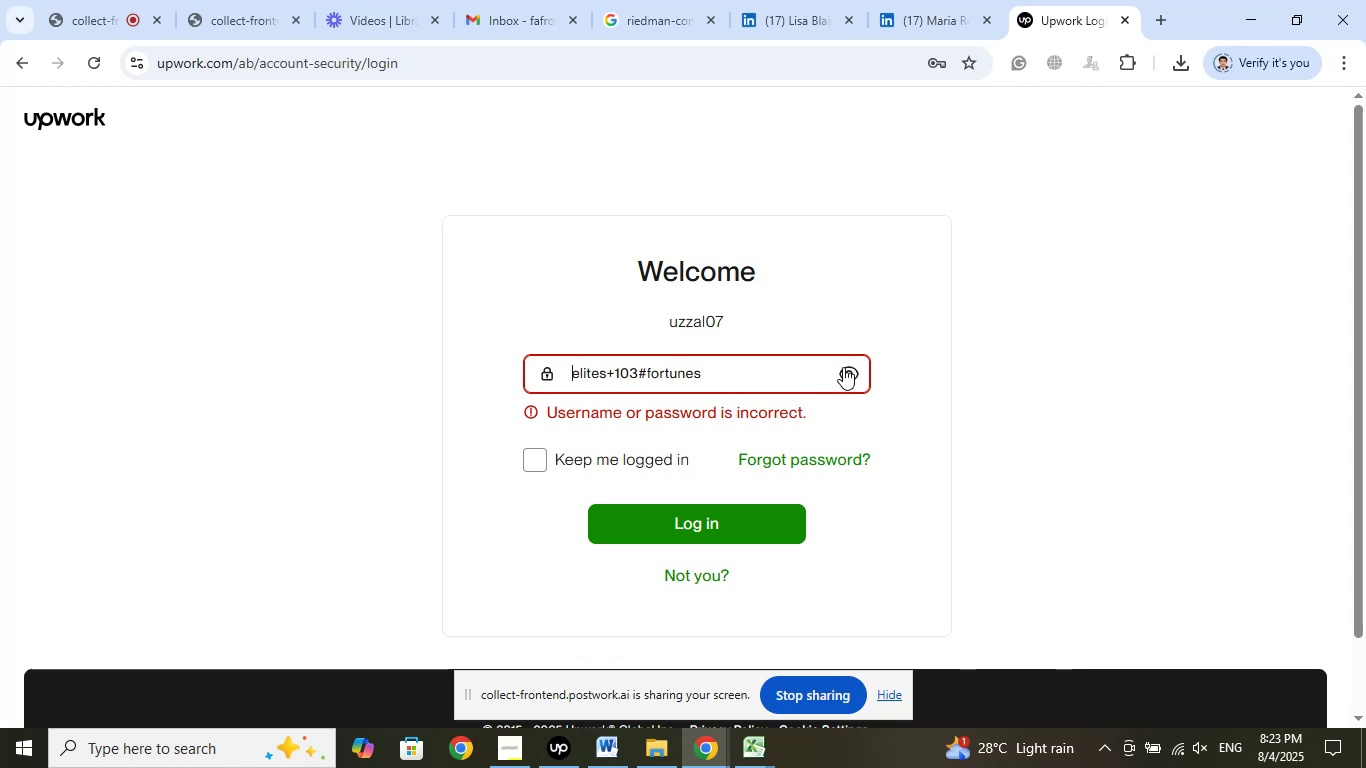 
left_click_drag(start_coordinate=[756, 373], to_coordinate=[415, 364])
 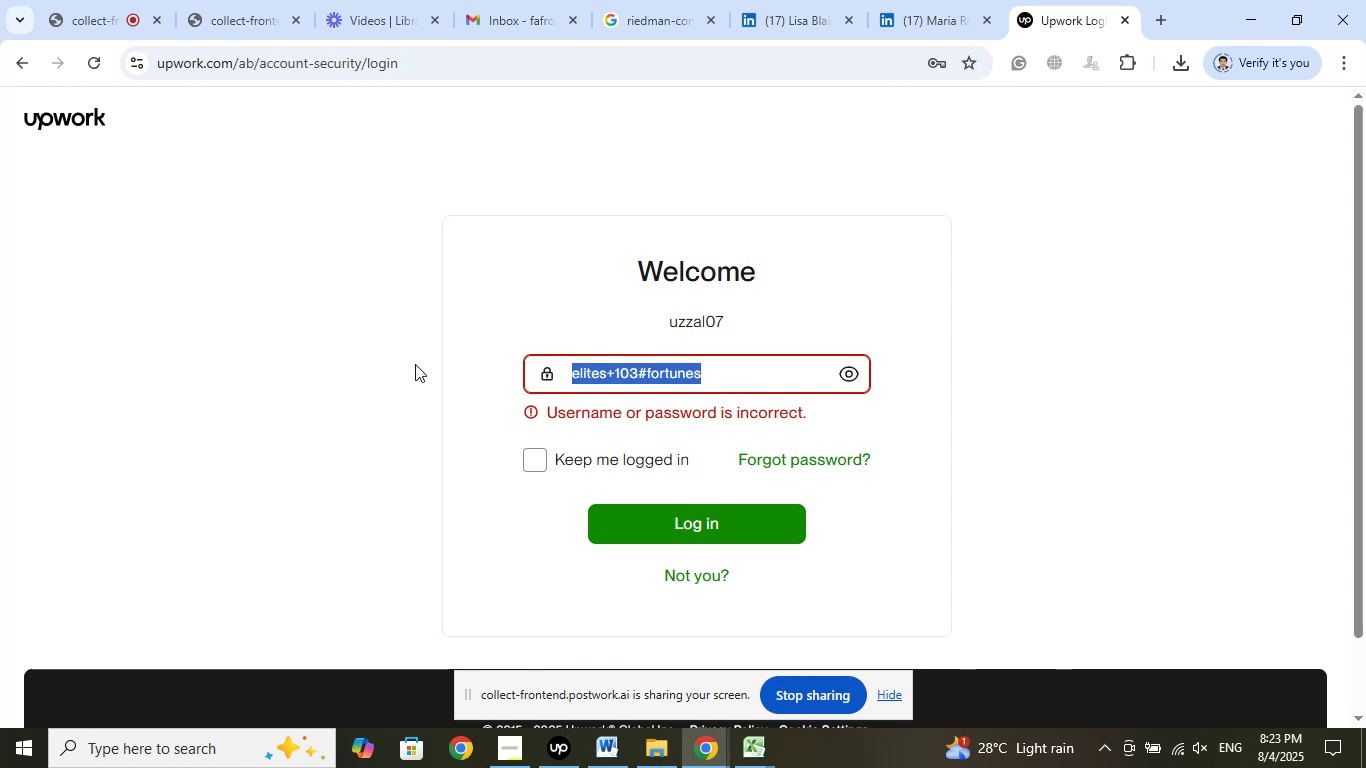 
key(Delete)
 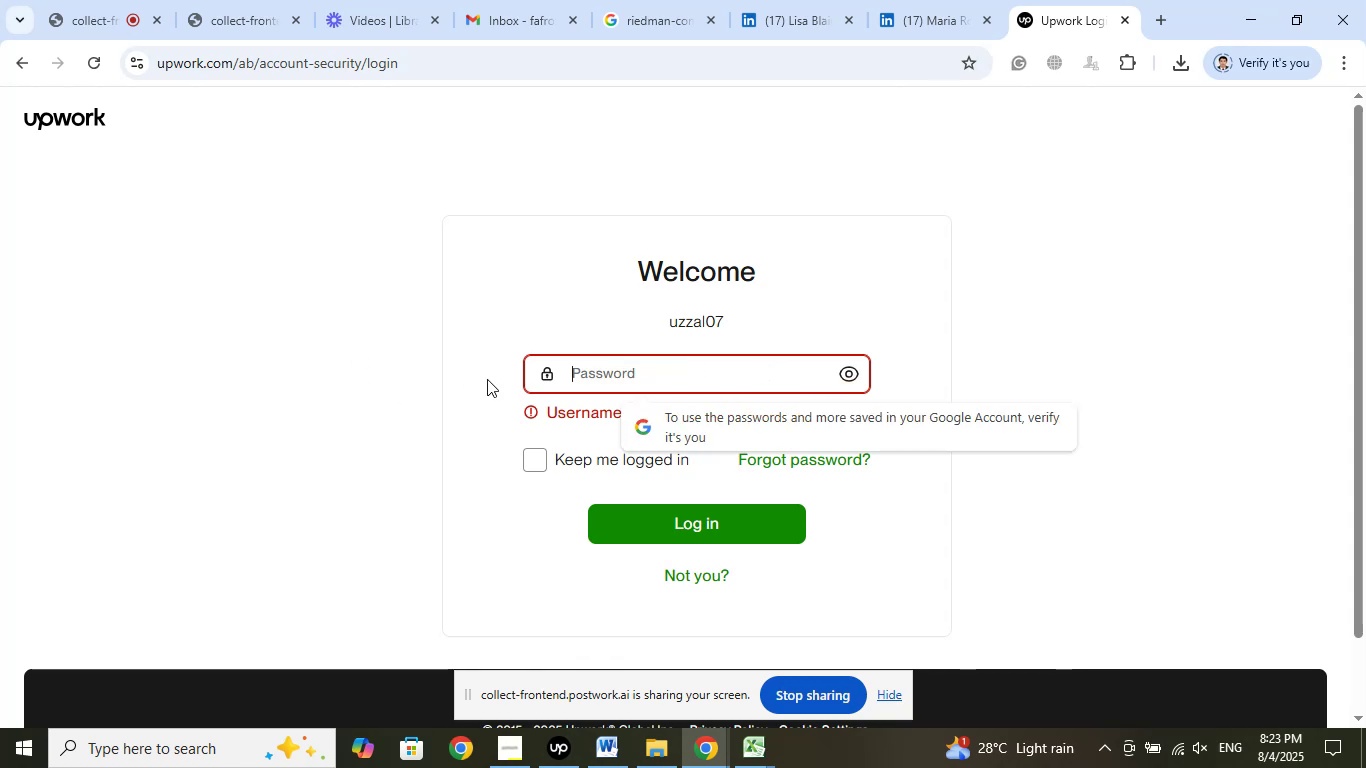 
left_click([603, 367])
 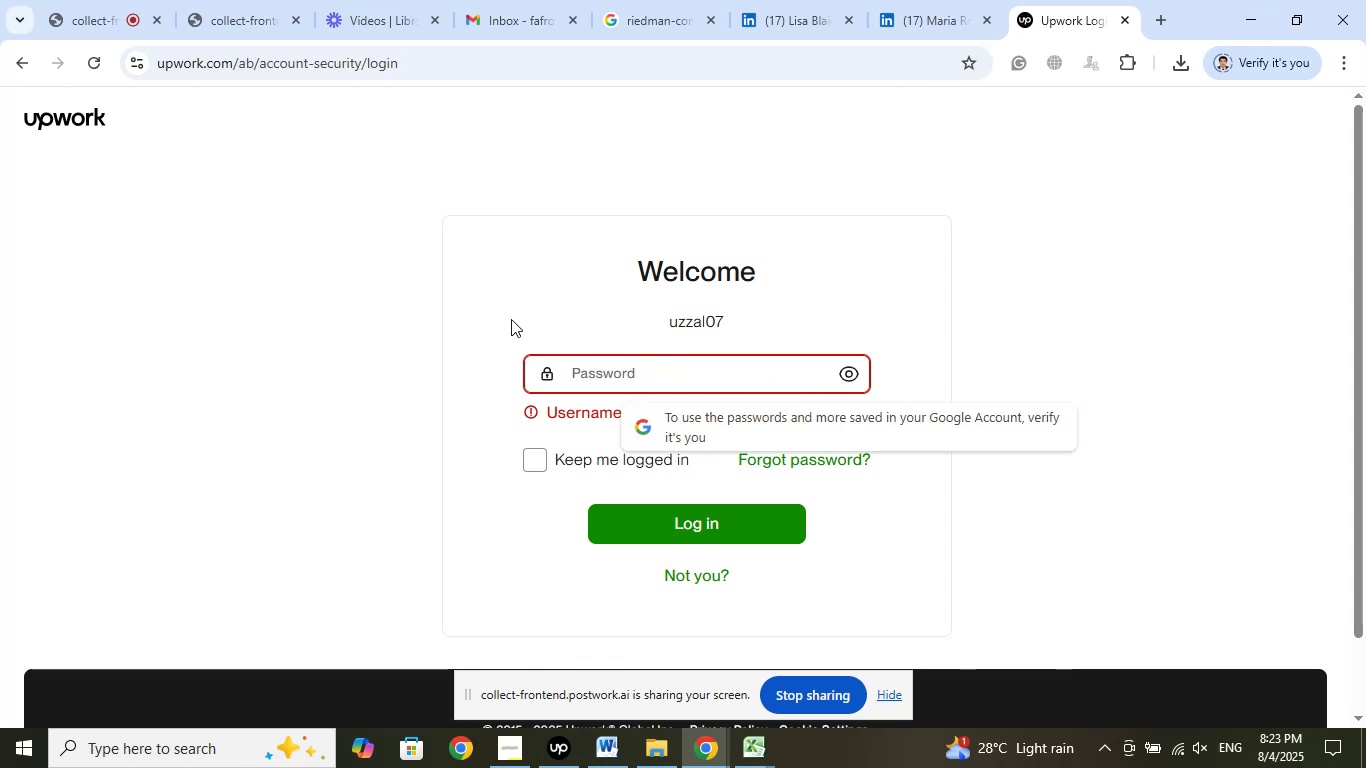 
key(E)
 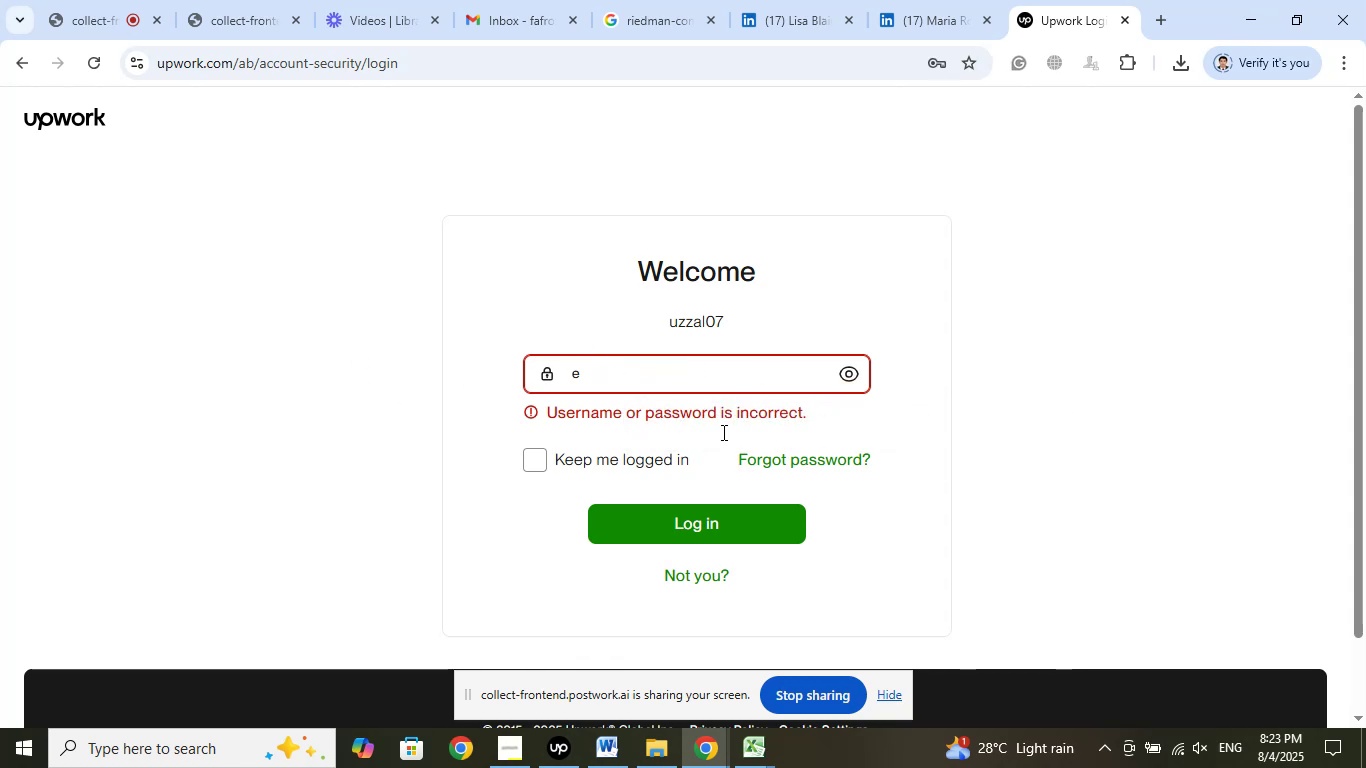 
left_click([853, 372])
 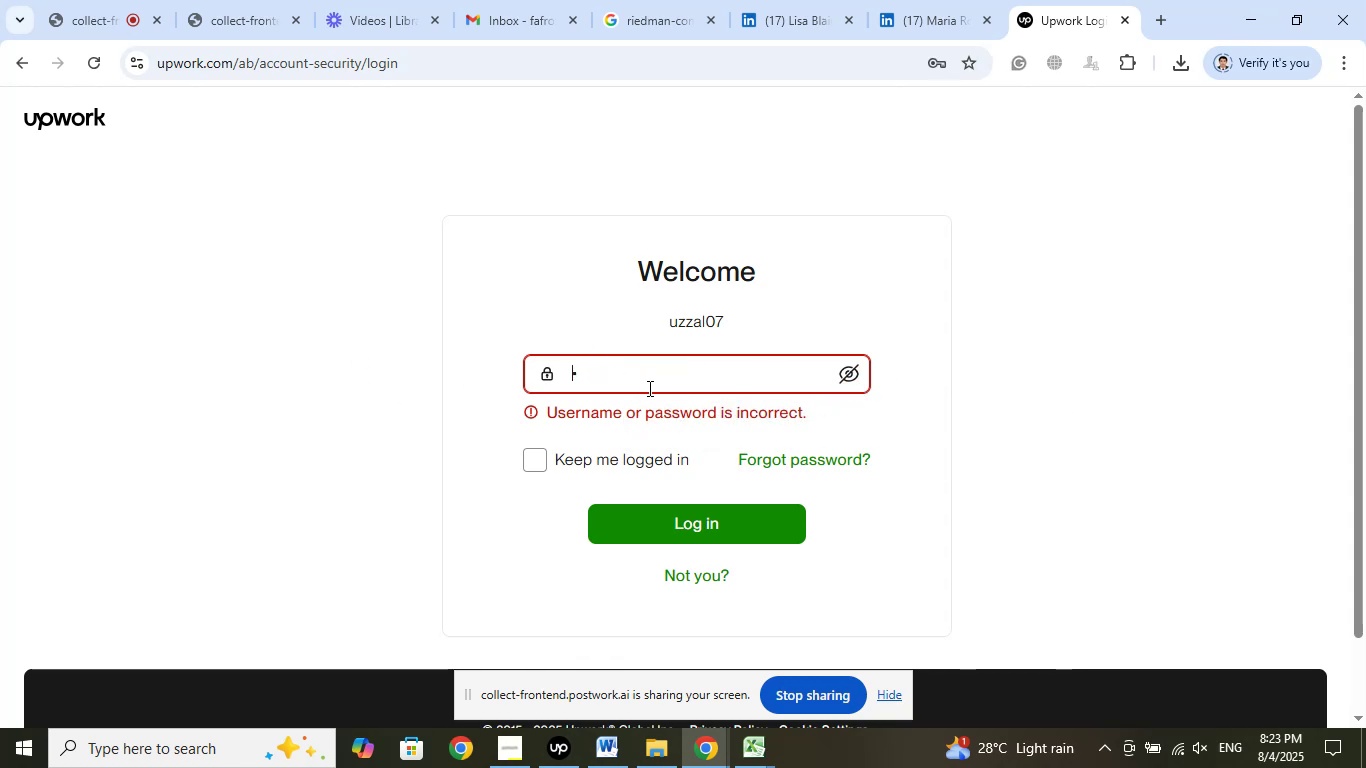 
left_click_drag(start_coordinate=[634, 377], to_coordinate=[326, 348])
 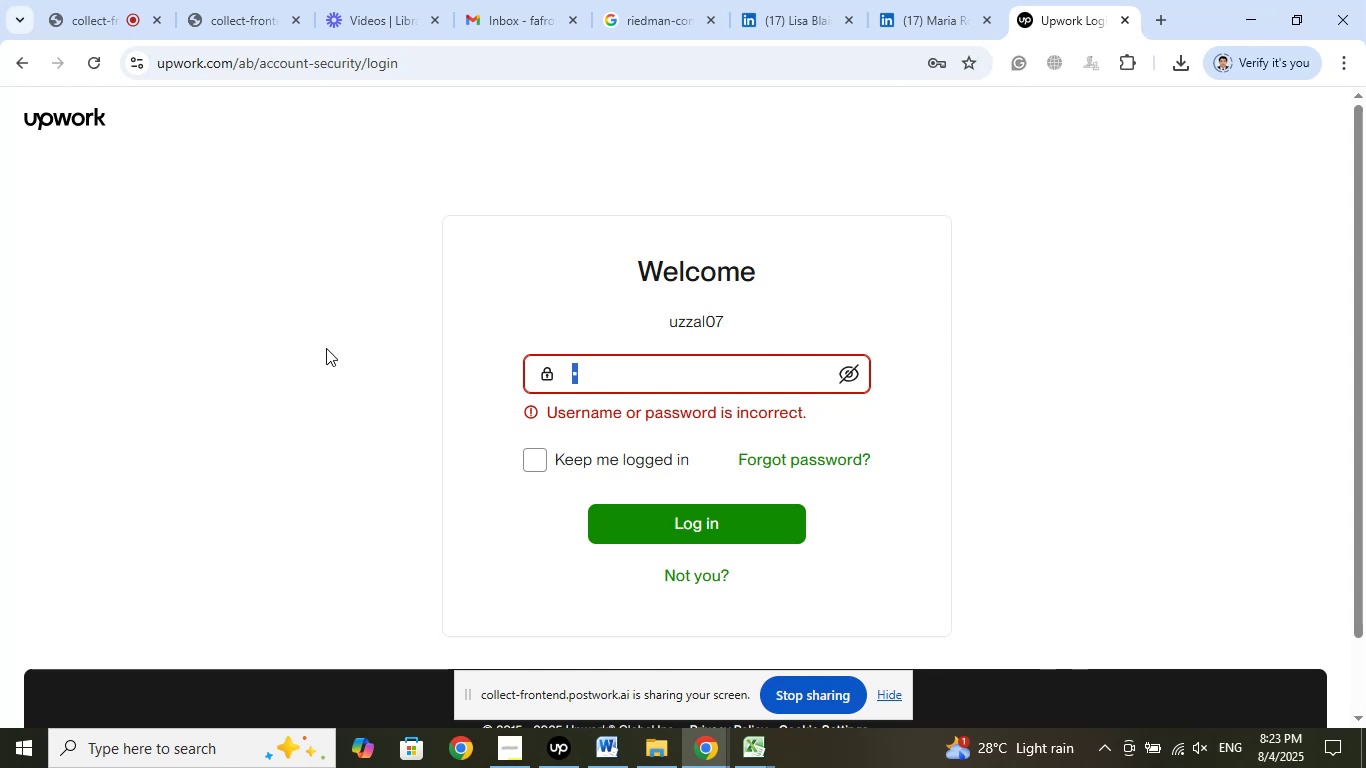 
type(elites+103#)
 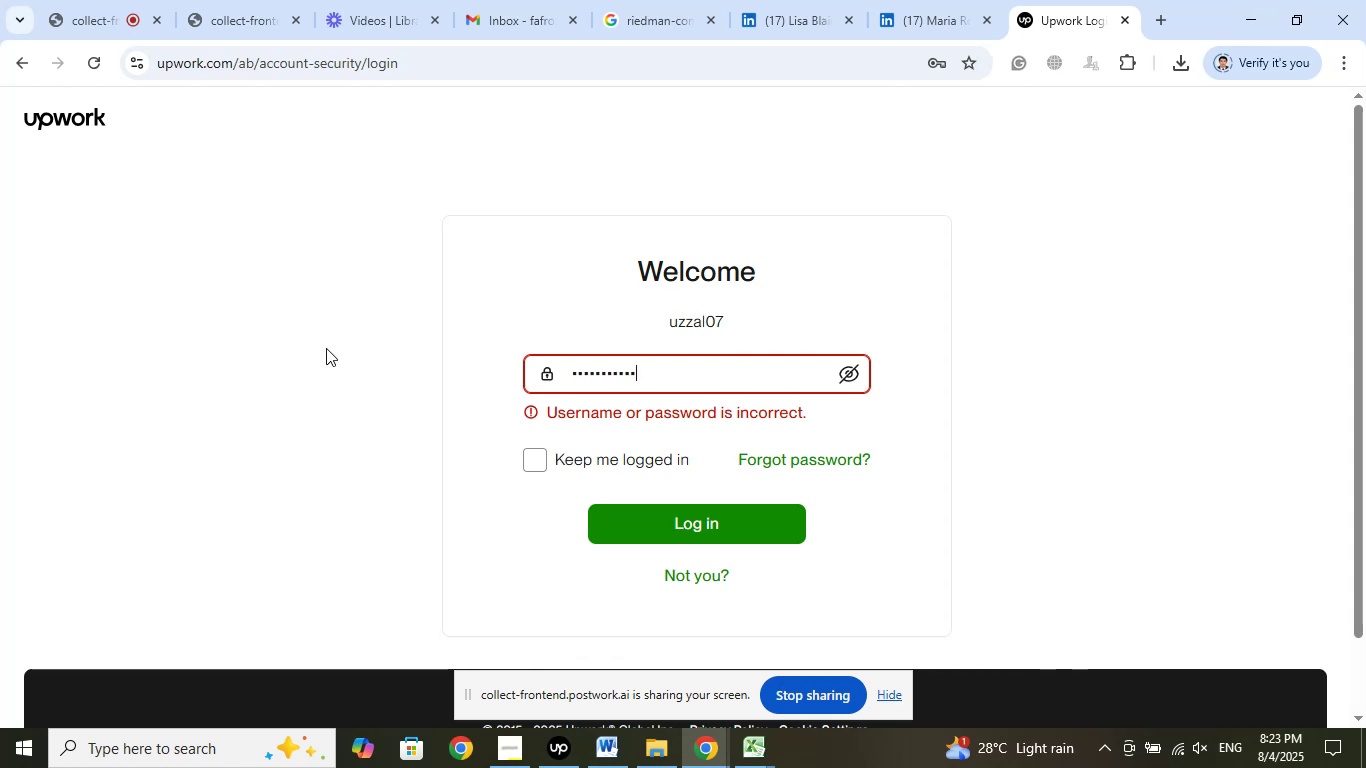 
wait(9.46)
 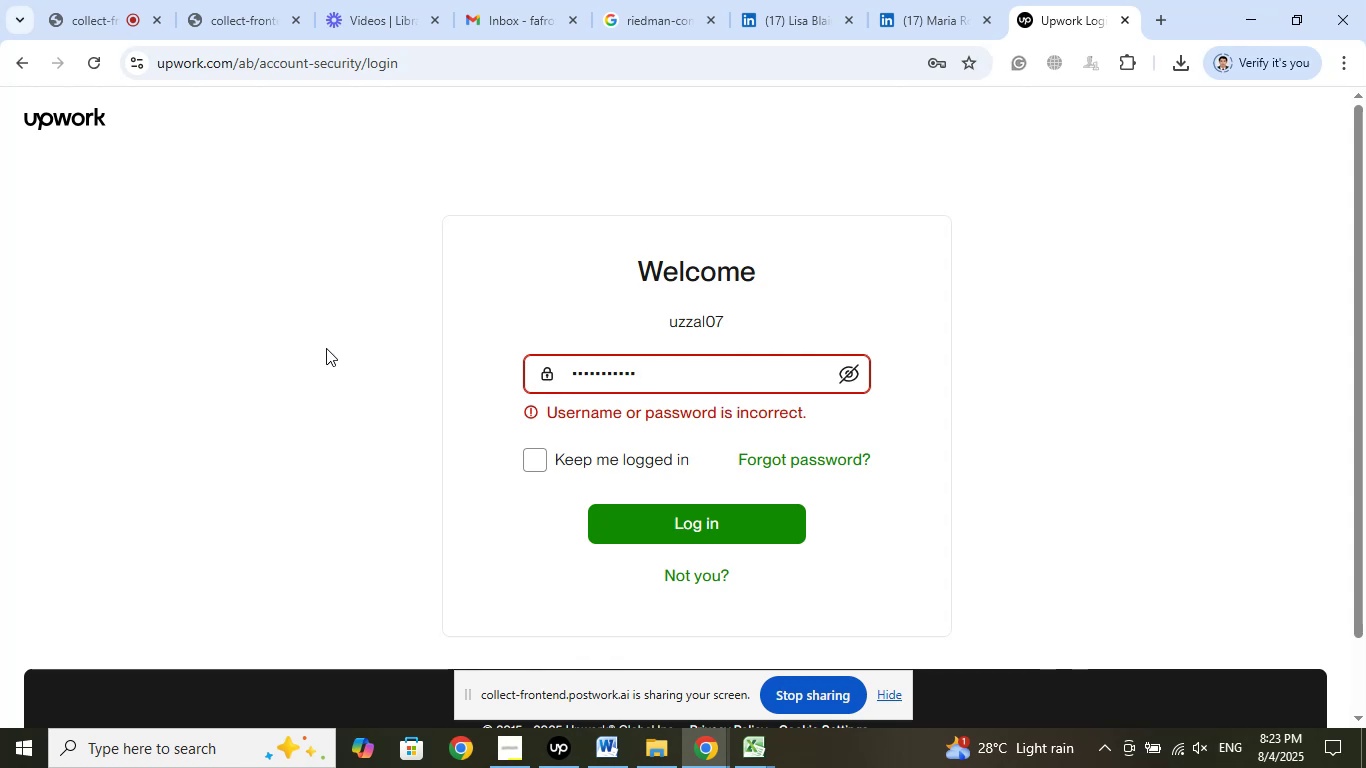 
type(fortunes)
 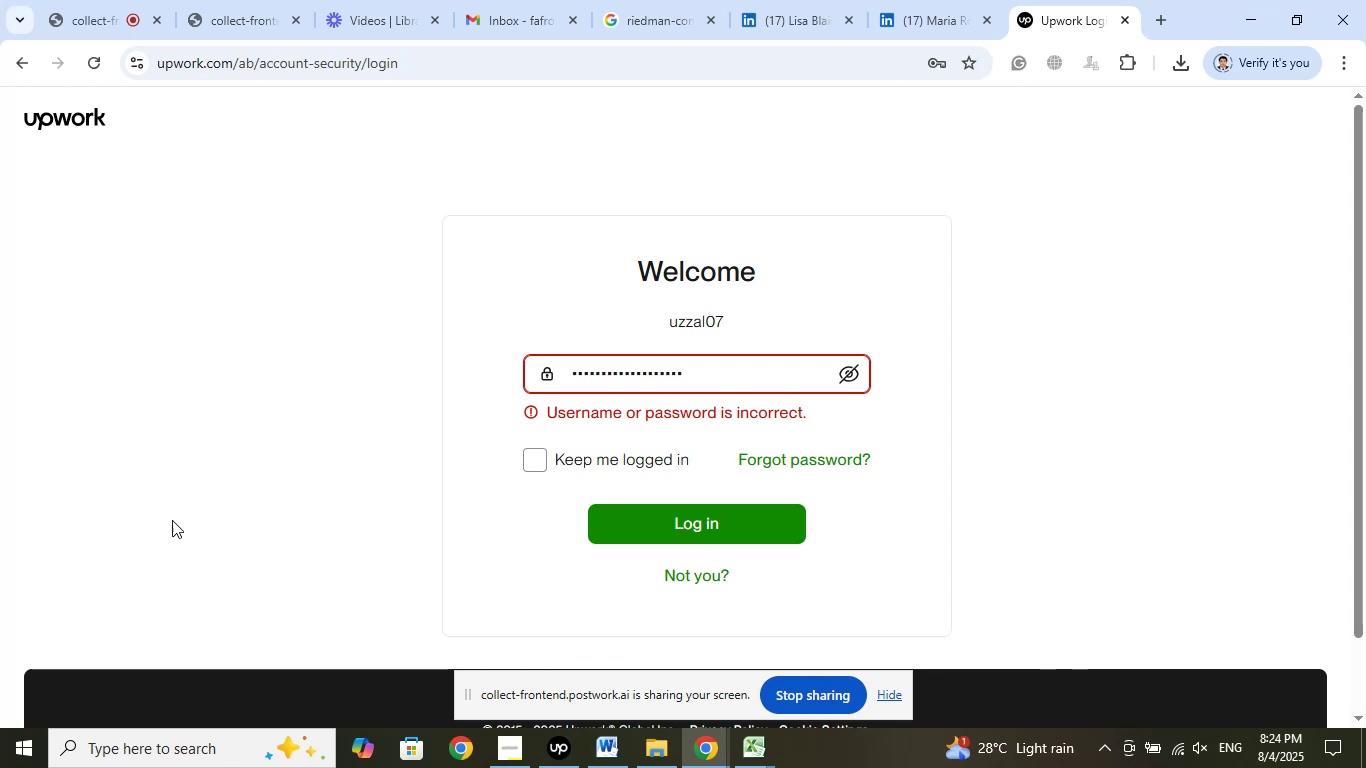 
left_click([607, 510])
 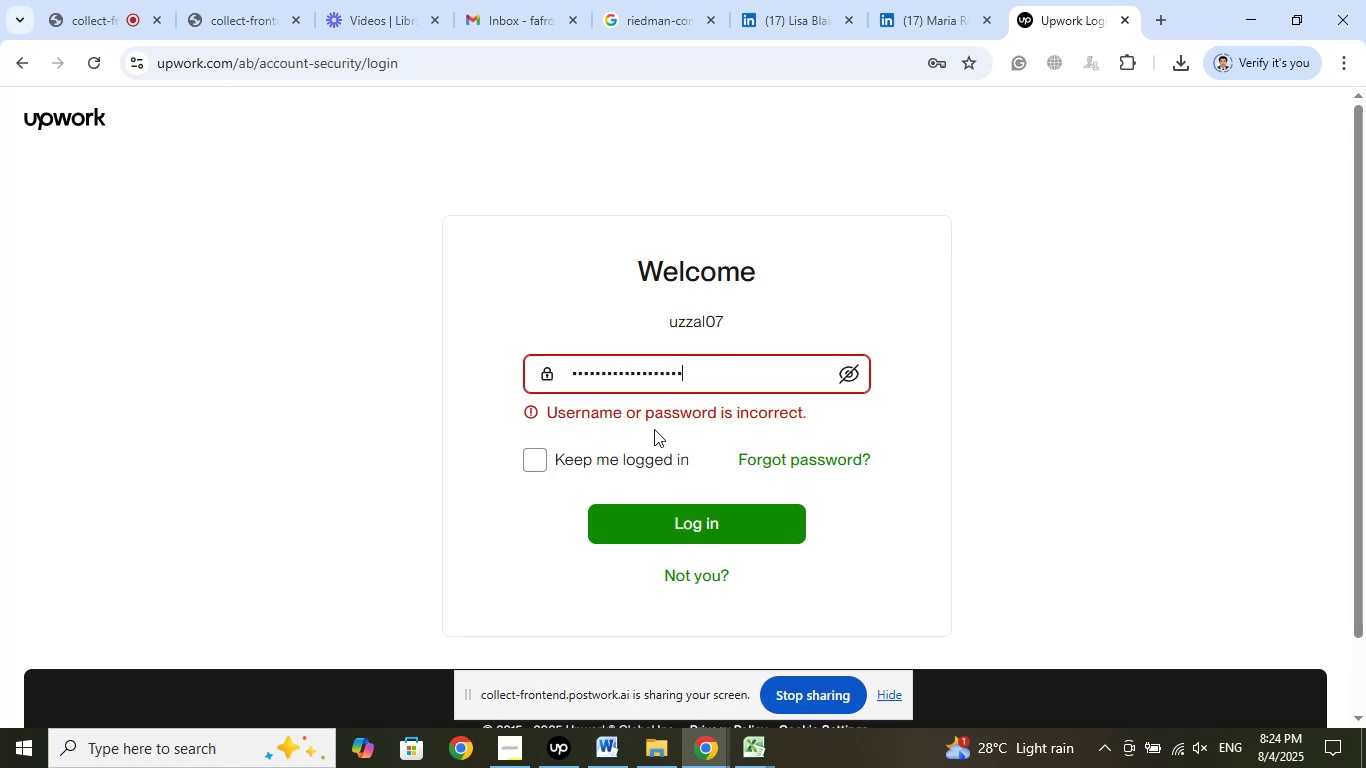 
left_click([858, 376])
 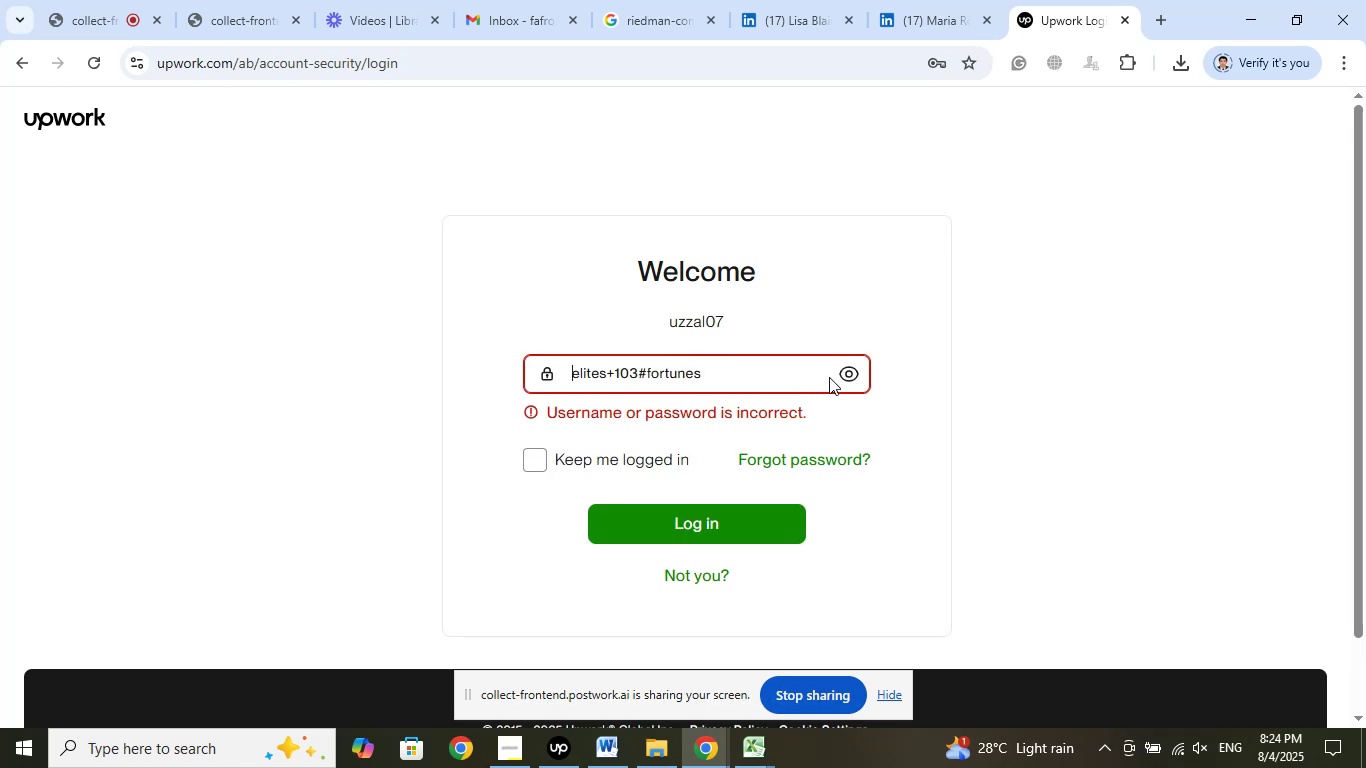 
left_click([851, 370])
 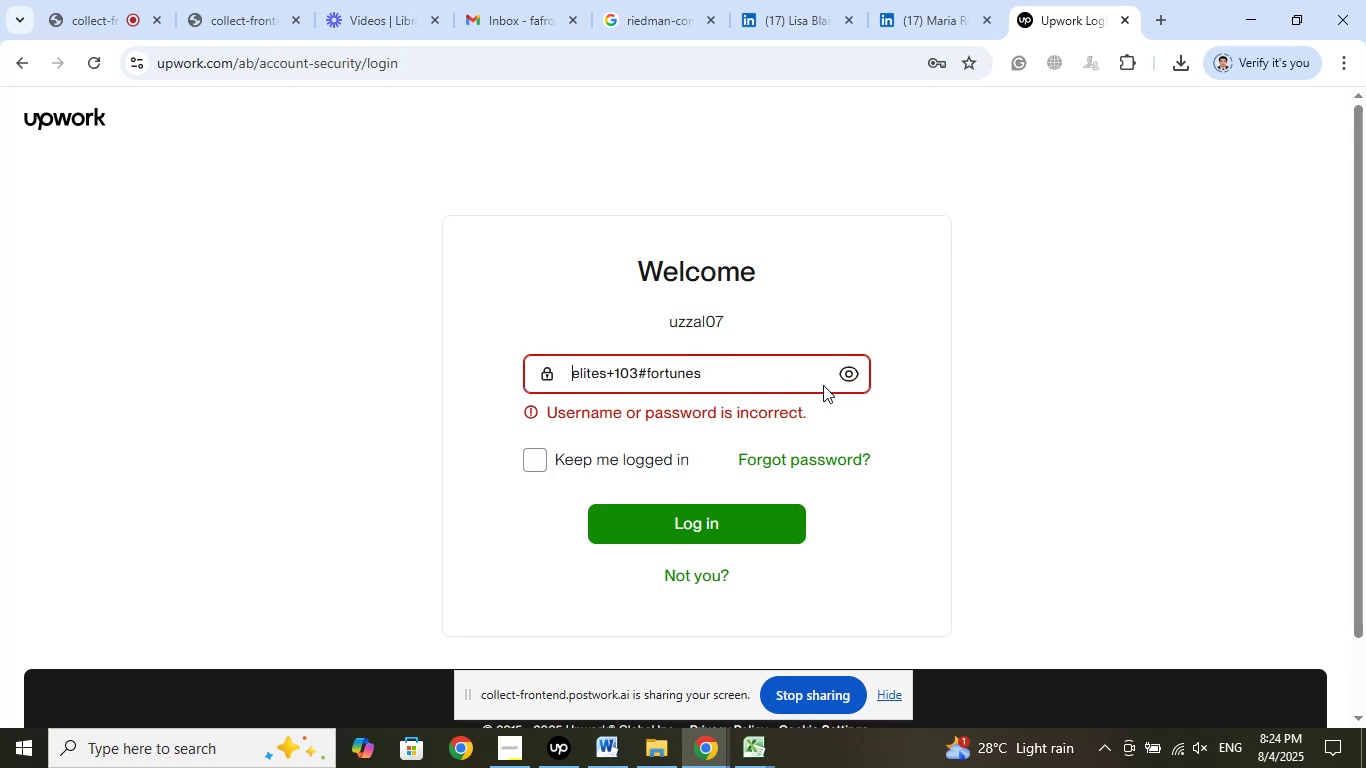 
left_click([622, 375])
 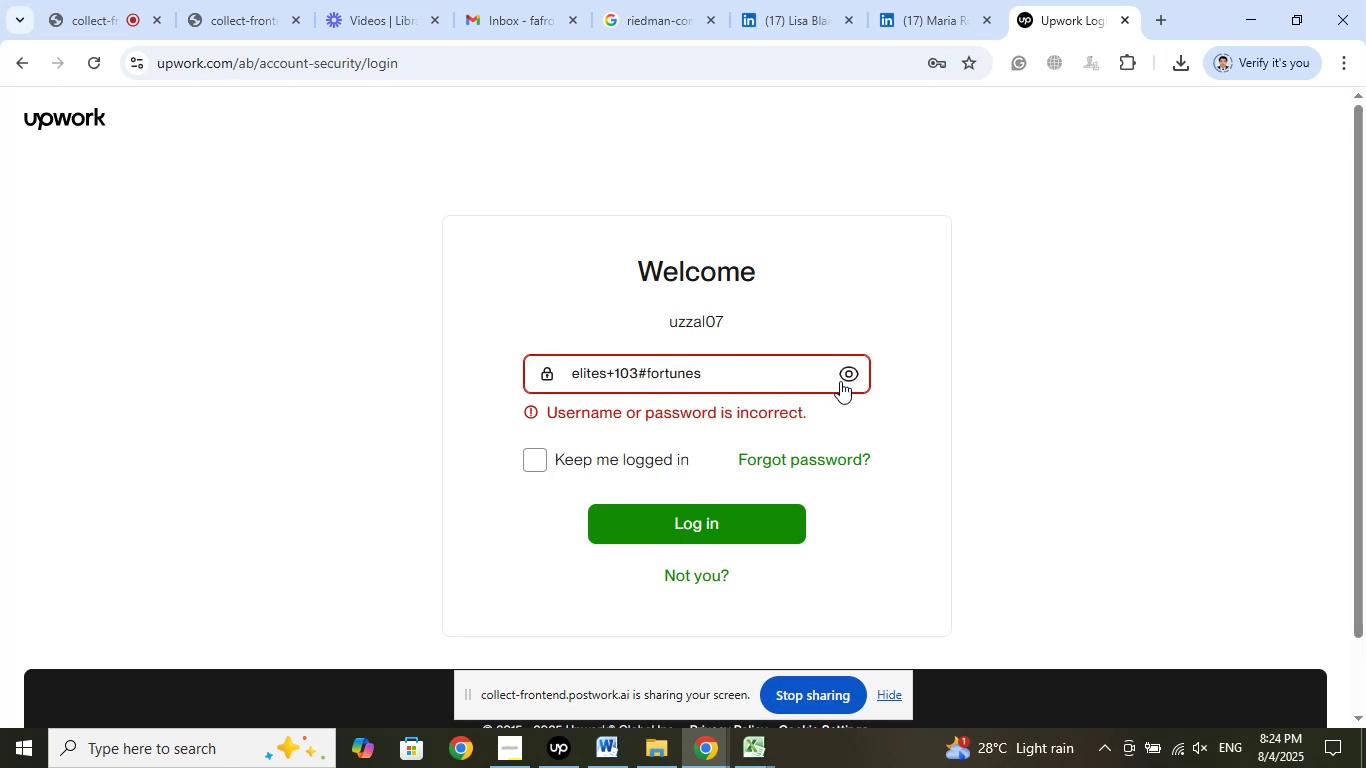 
left_click([847, 376])
 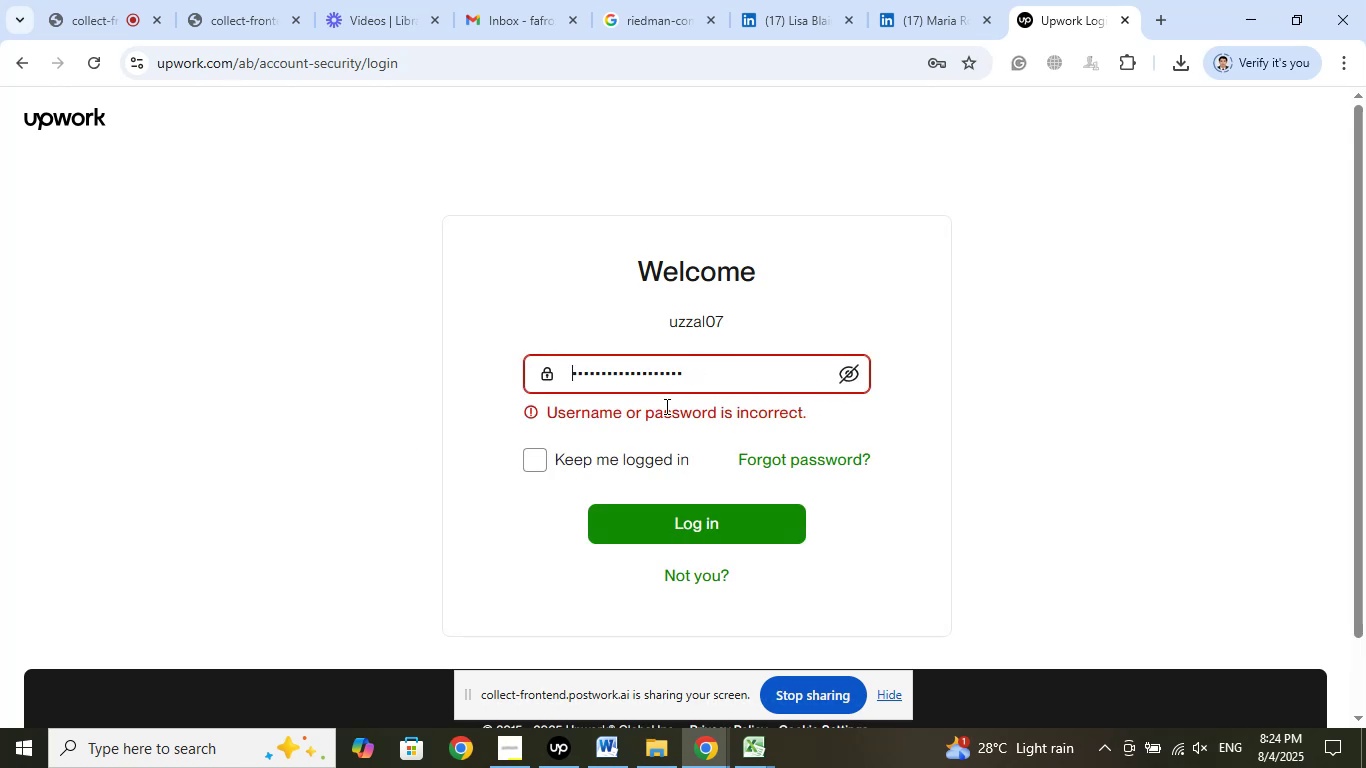 
left_click_drag(start_coordinate=[695, 383], to_coordinate=[410, 383])
 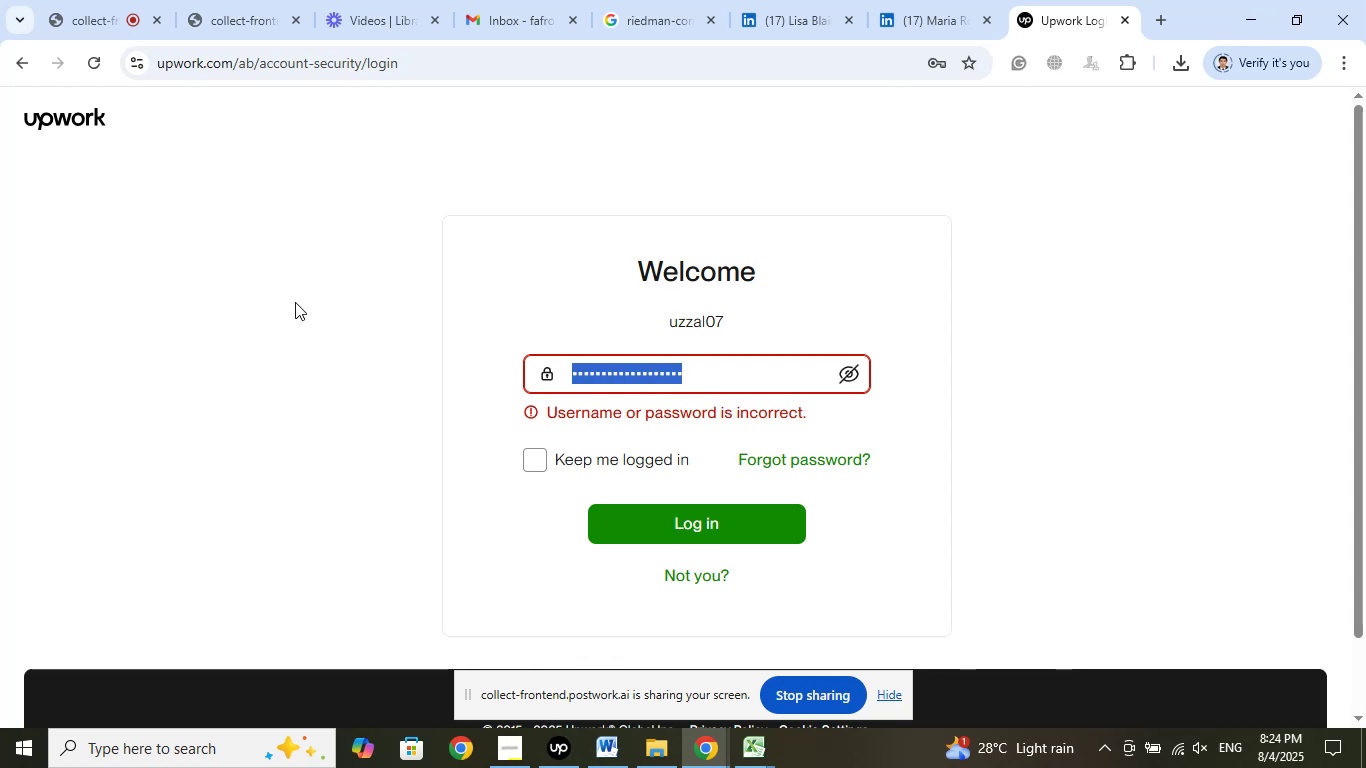 
wait(5.07)
 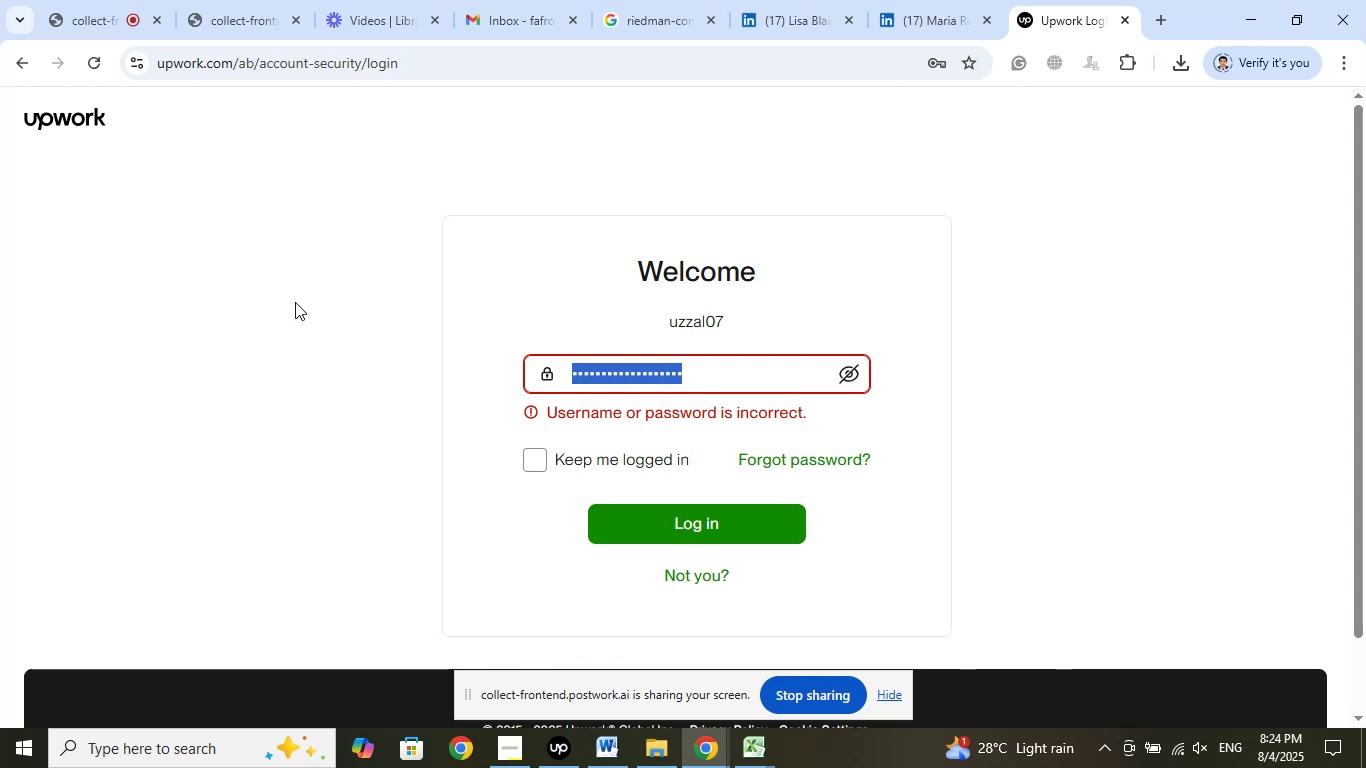 
type(elites_103#)
 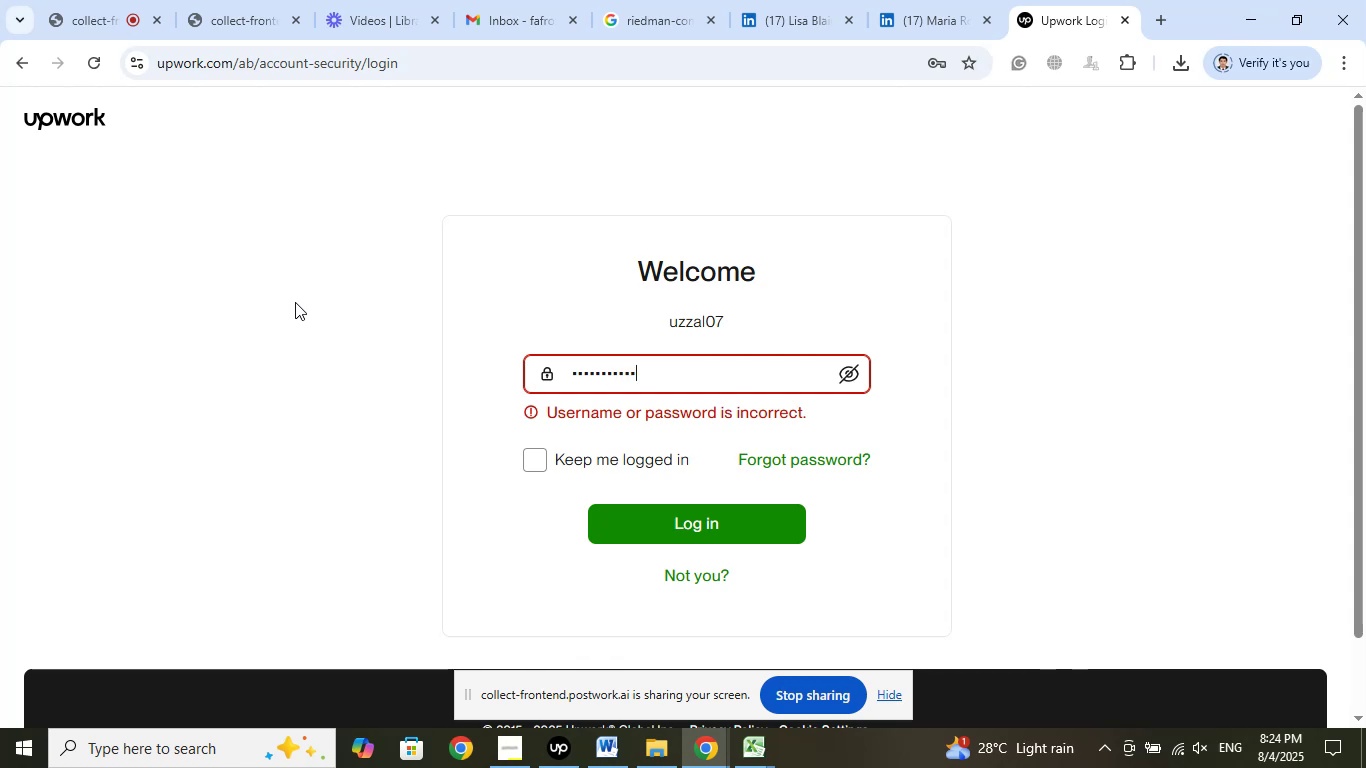 
wait(5.58)
 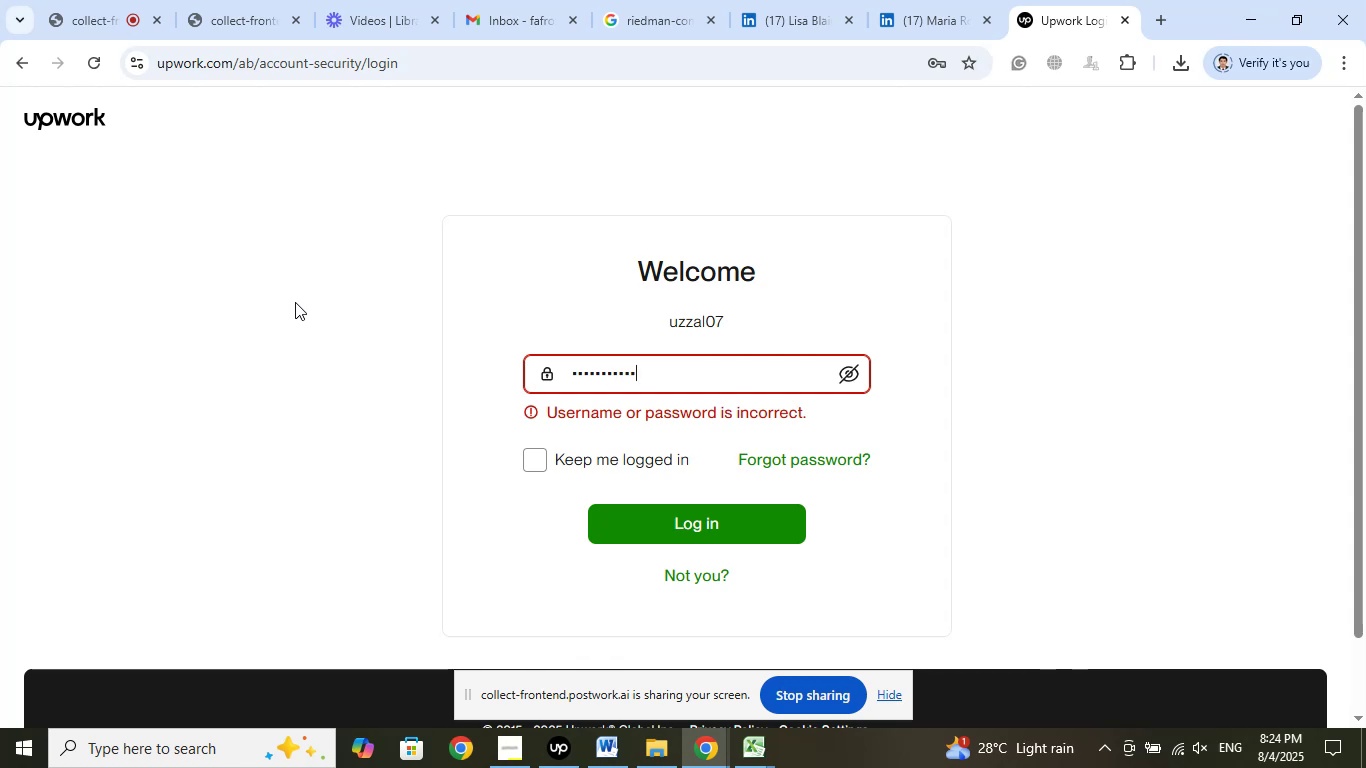 
type(fortunes)
 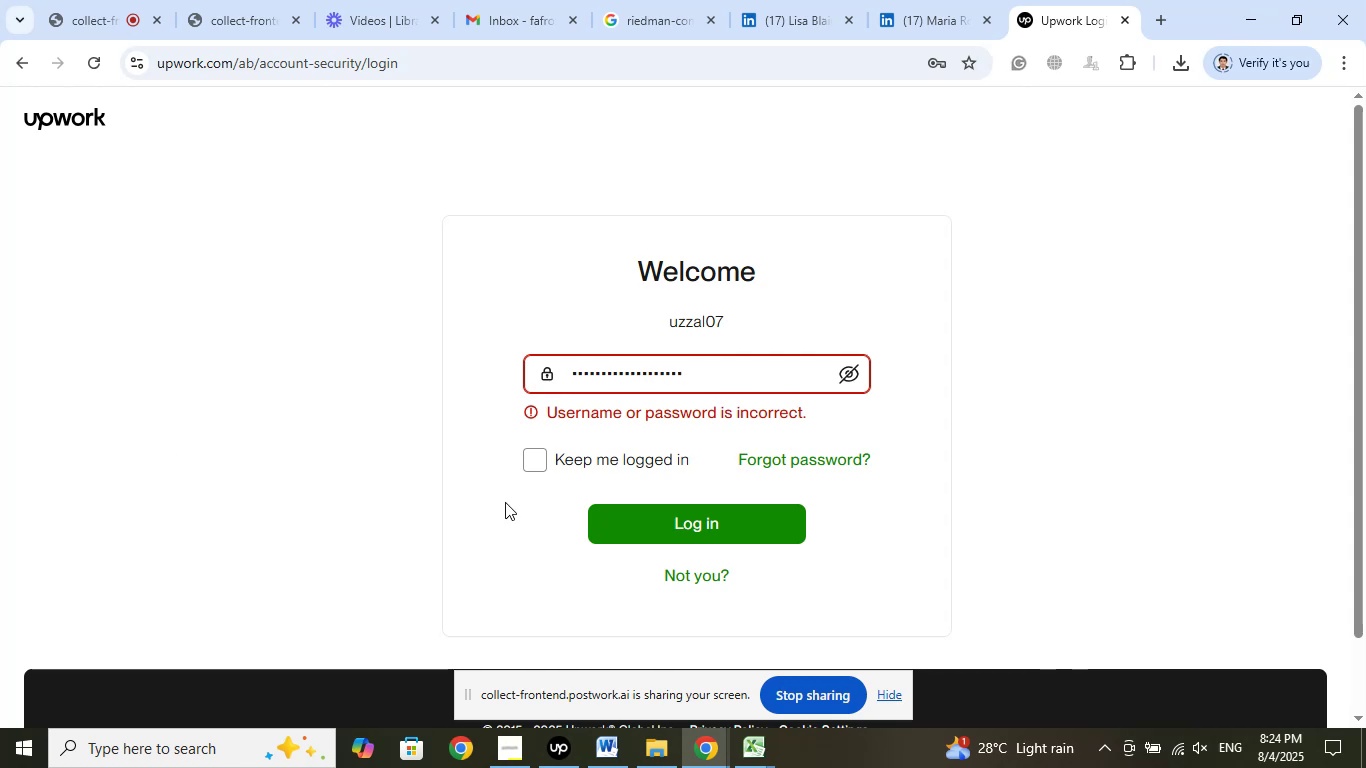 
left_click([605, 527])
 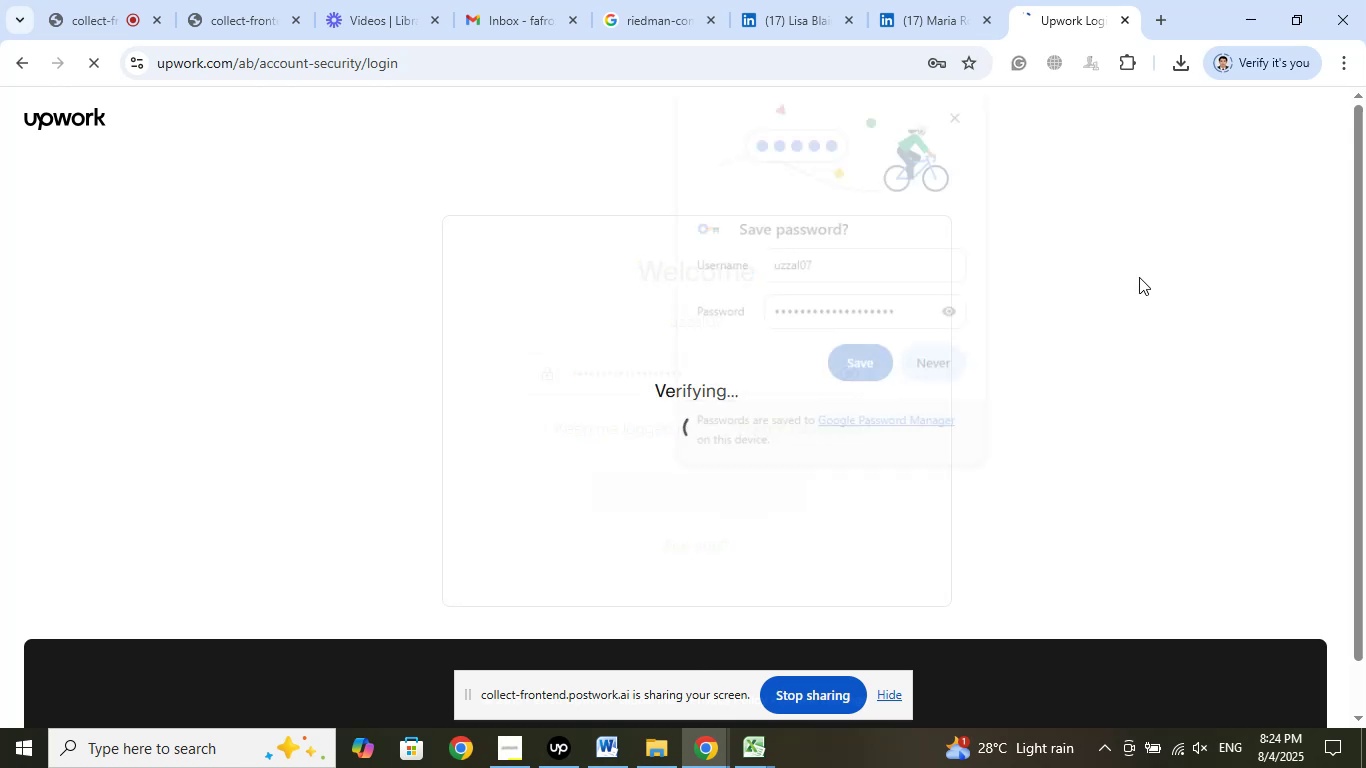 
wait(5.75)
 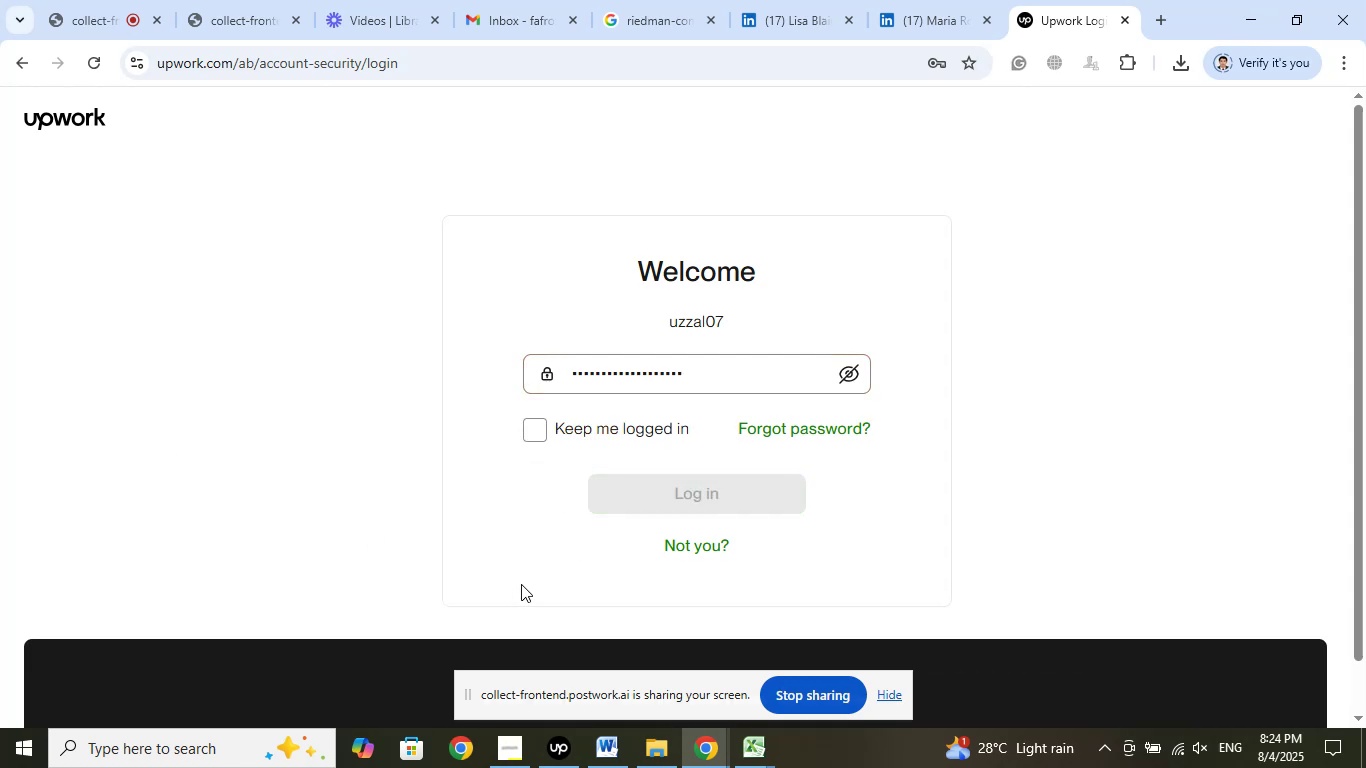 
left_click([961, 111])
 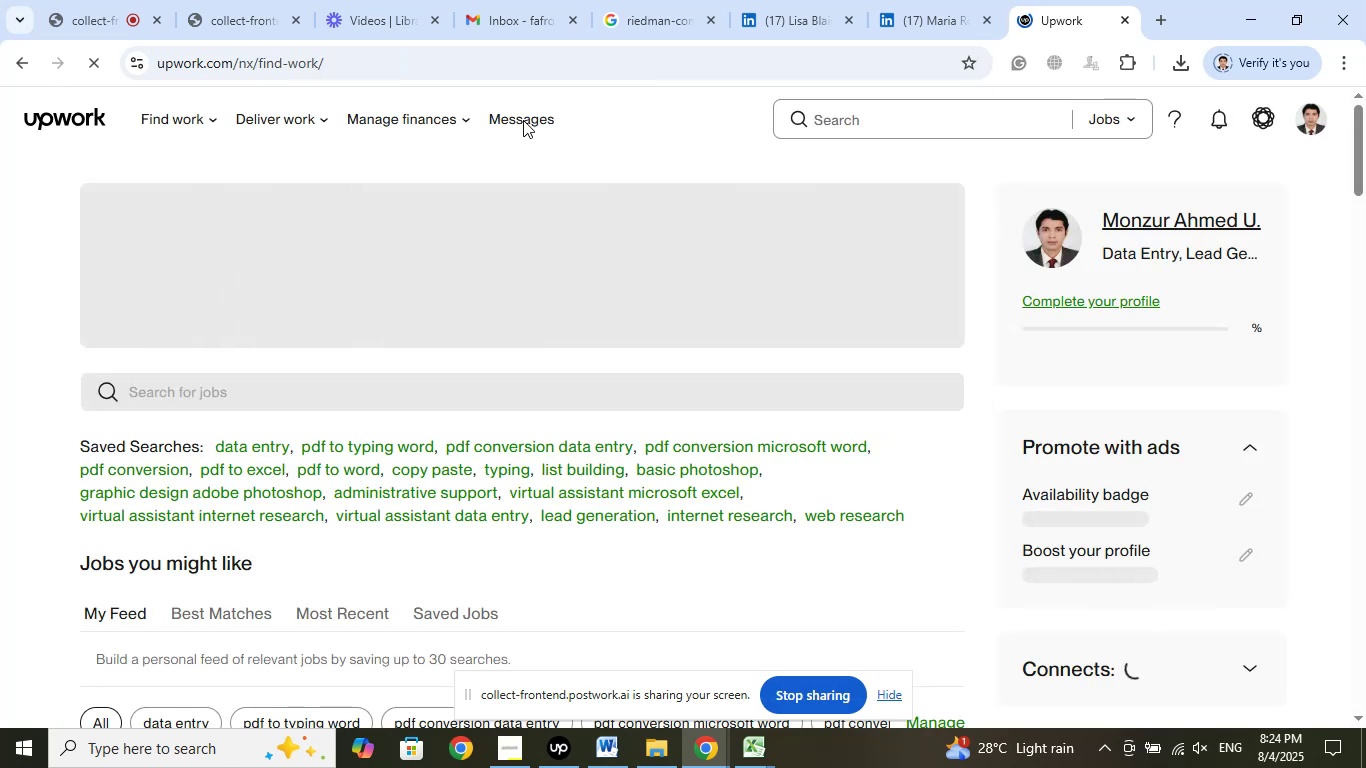 
left_click([521, 119])
 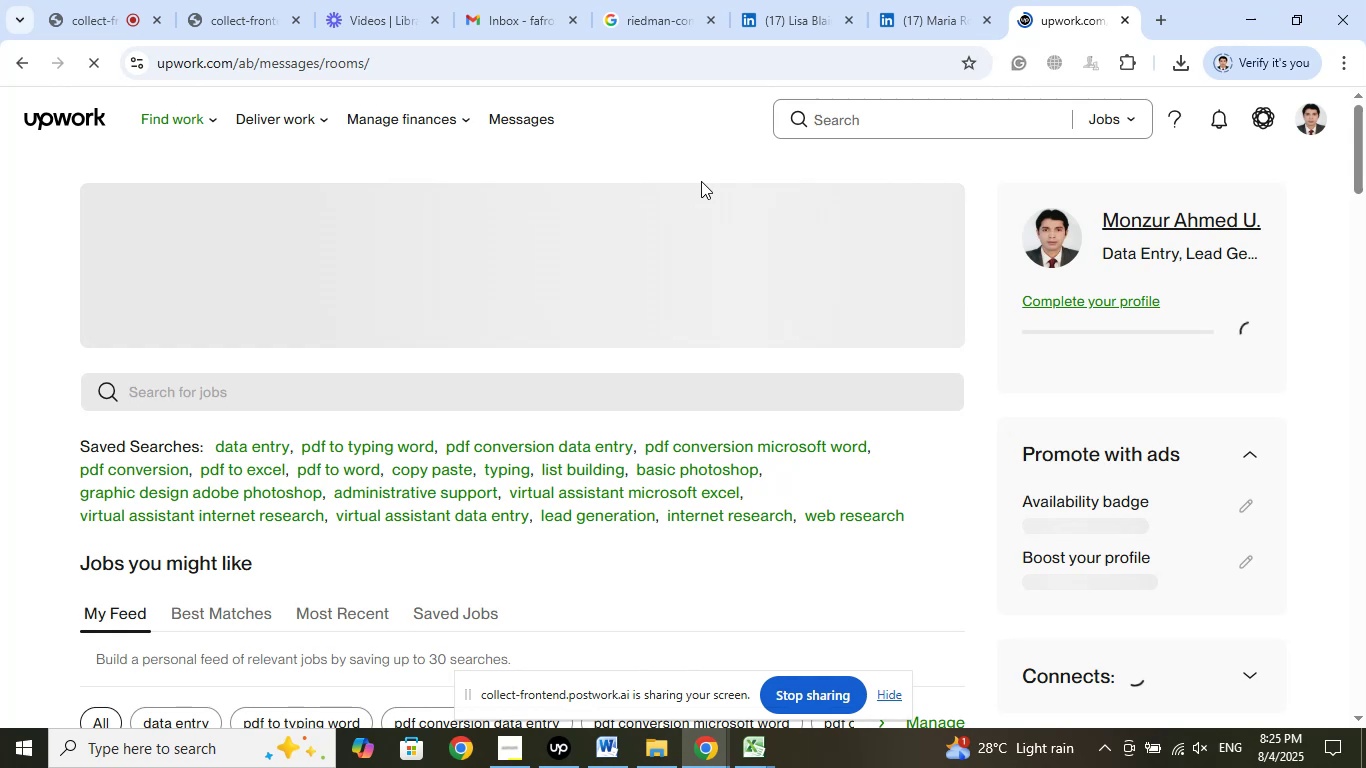 
left_click_drag(start_coordinate=[1078, 11], to_coordinate=[508, 10])
 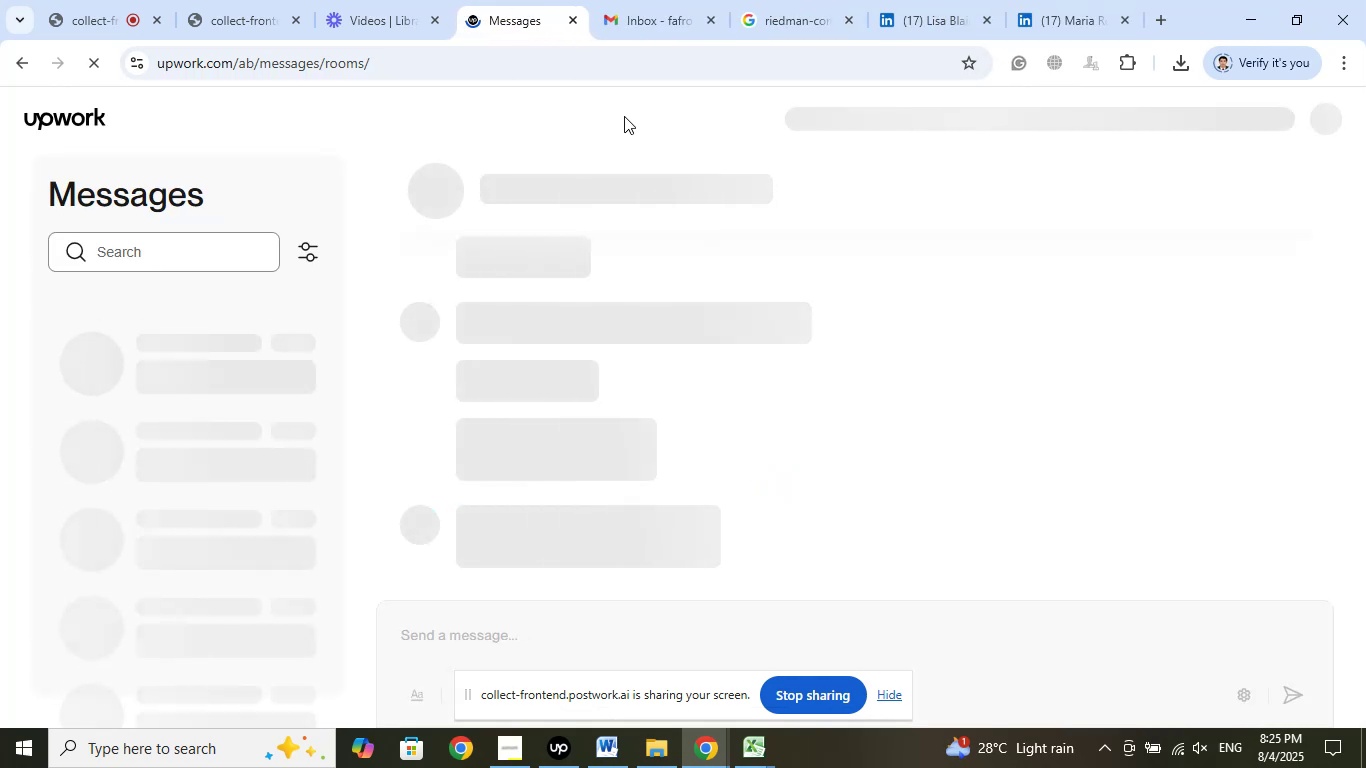 
left_click([661, 4])
 